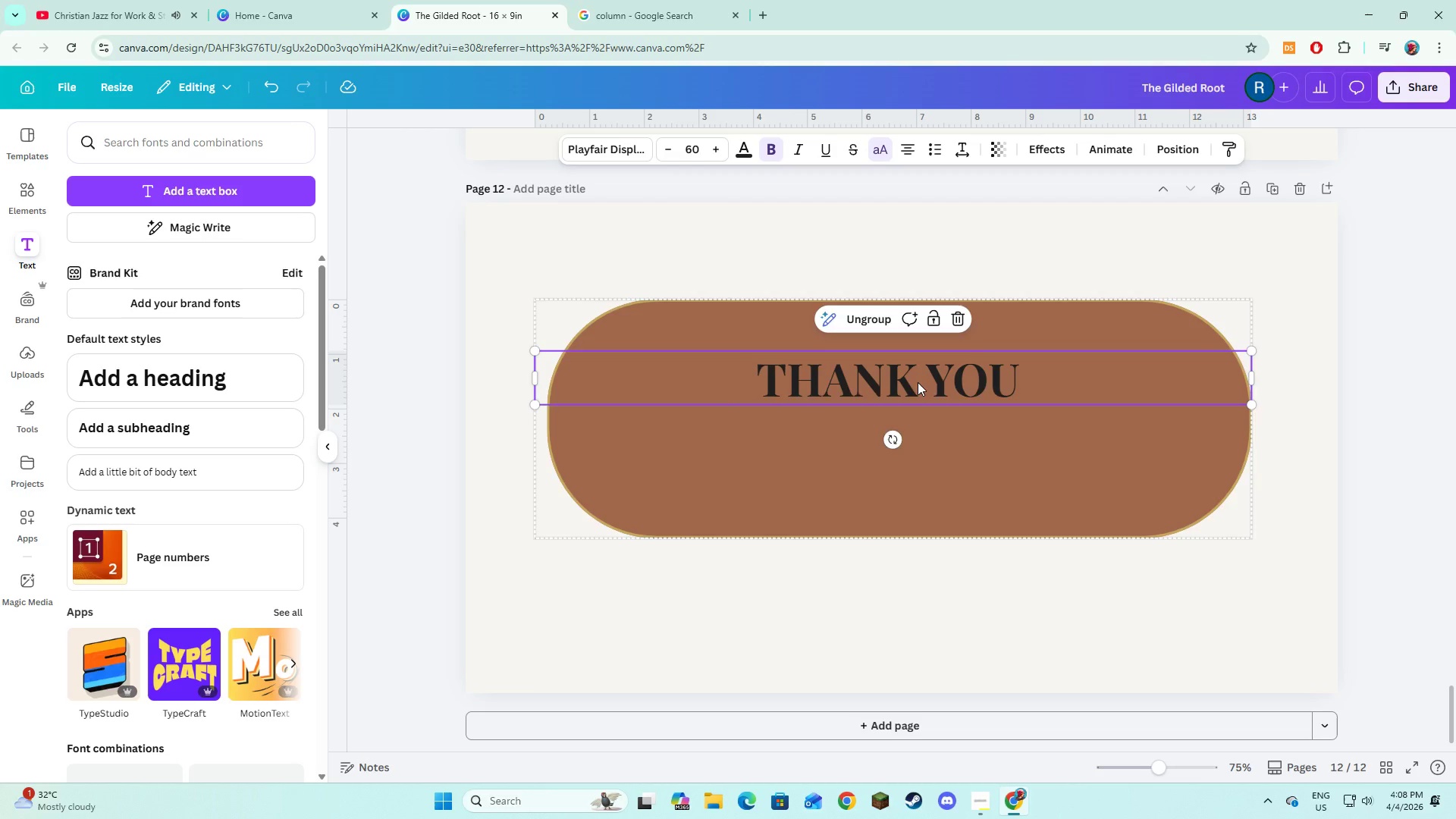 
left_click_drag(start_coordinate=[918, 382], to_coordinate=[914, 379])
 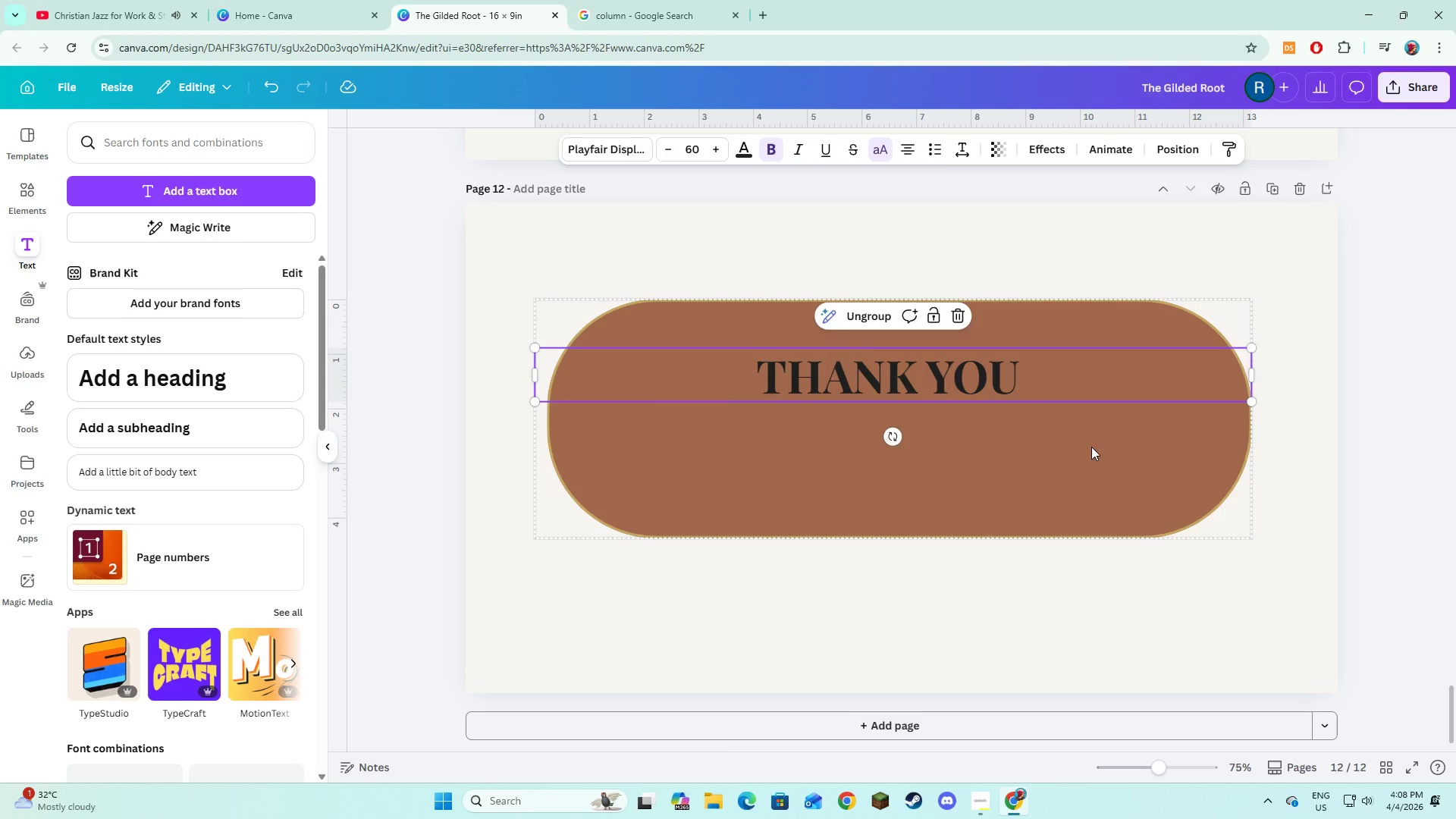 
left_click([1091, 447])
 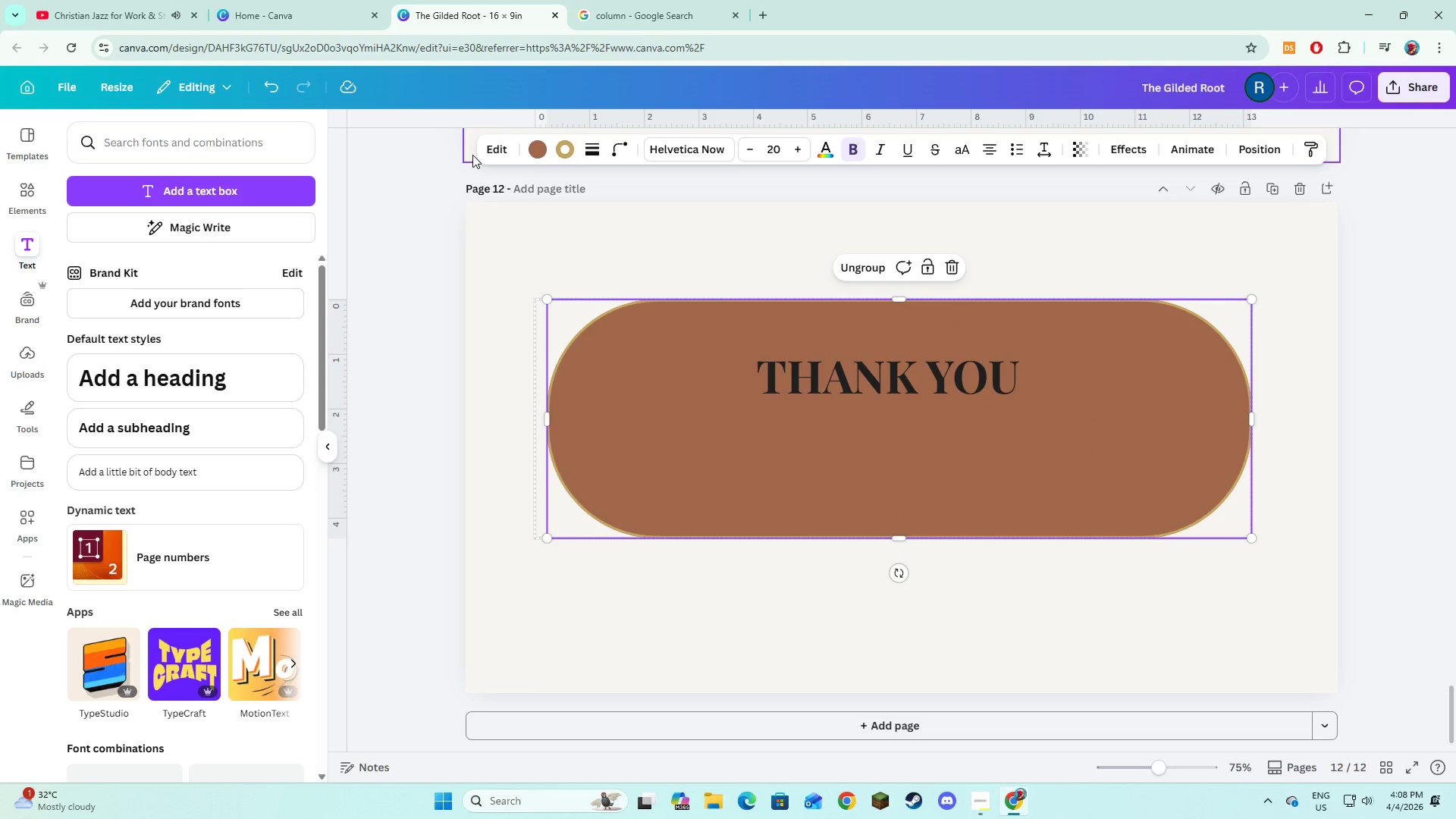 
left_click([479, 154])
 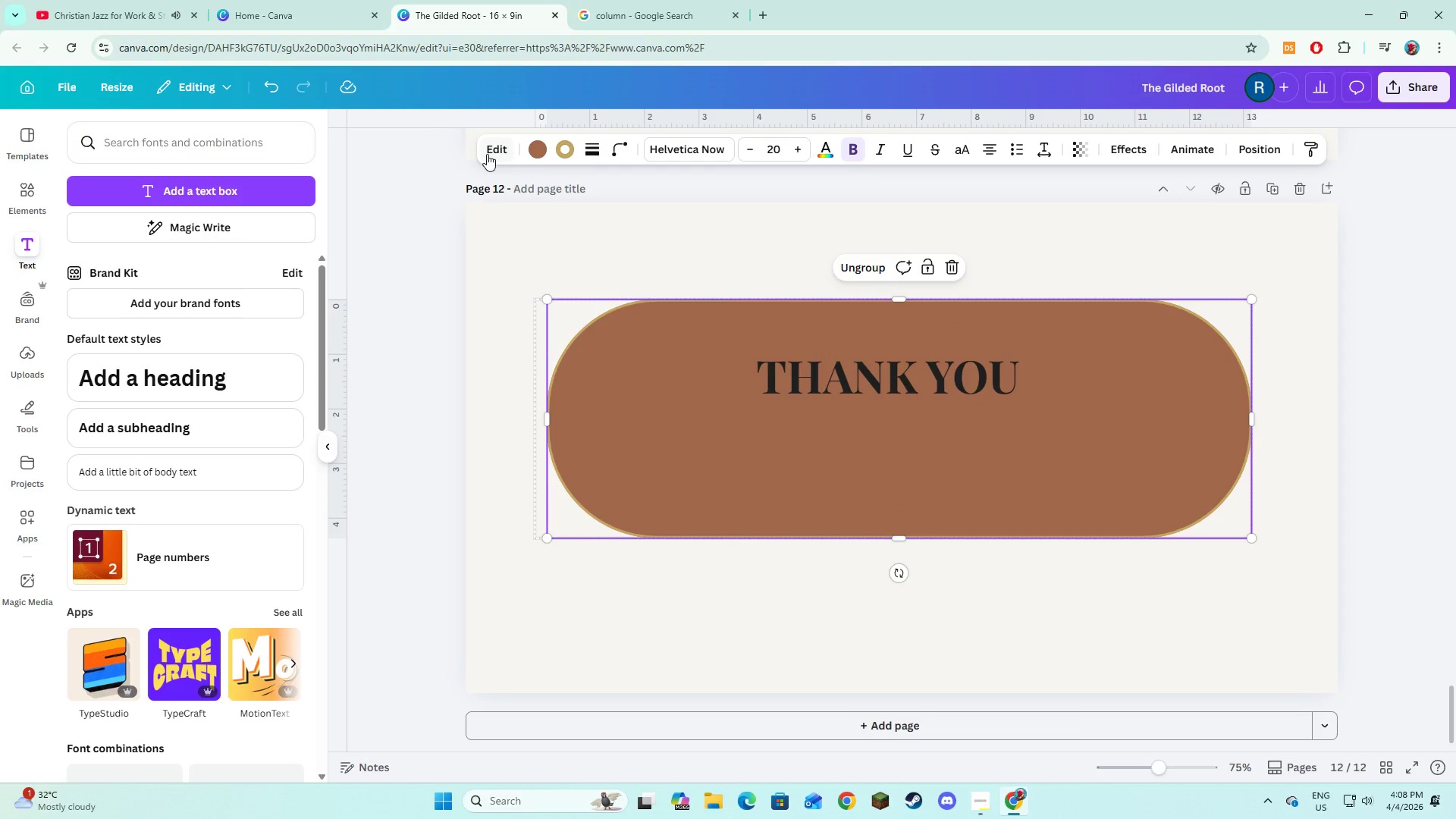 
left_click([488, 154])
 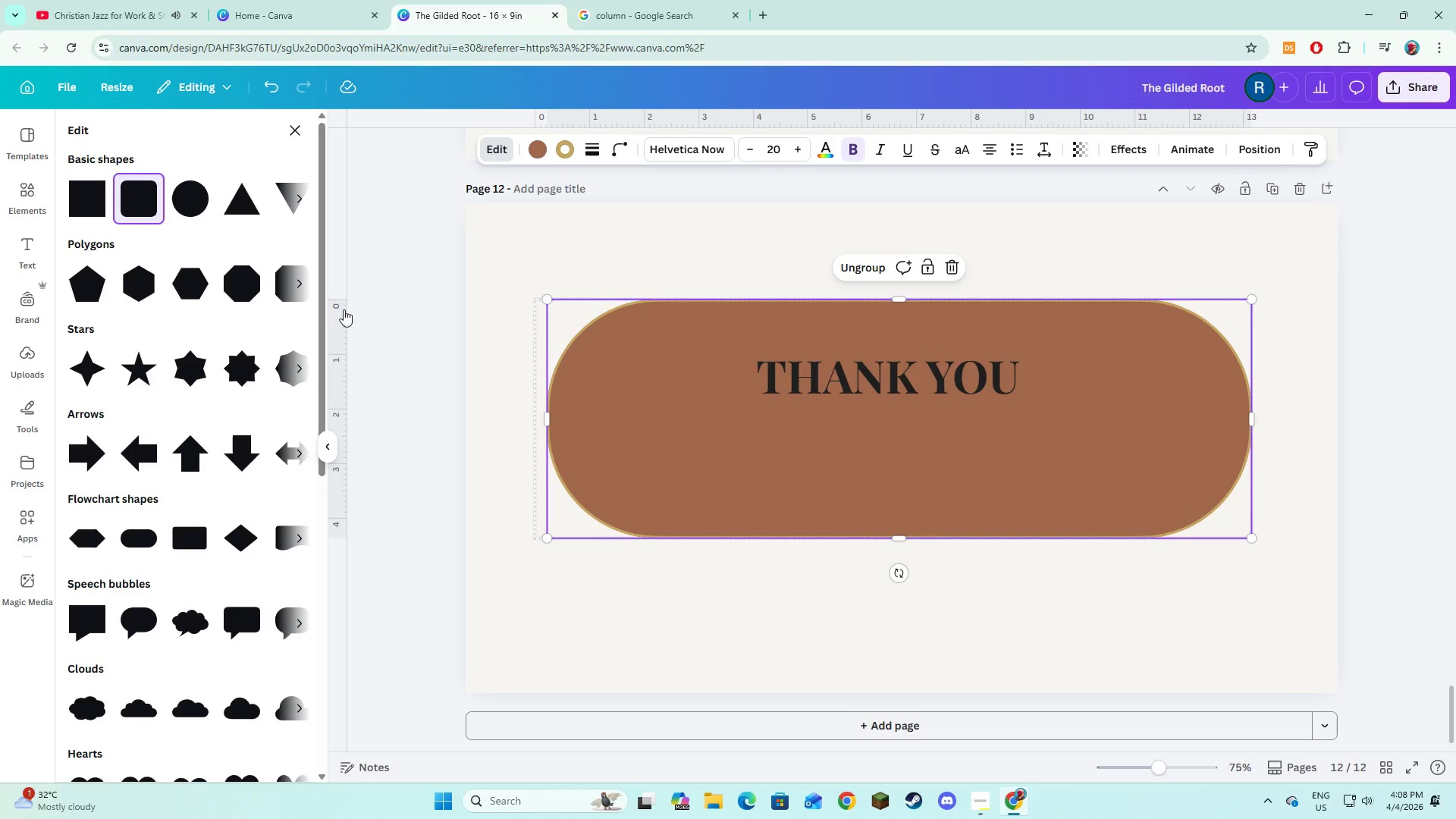 
left_click([722, 456])
 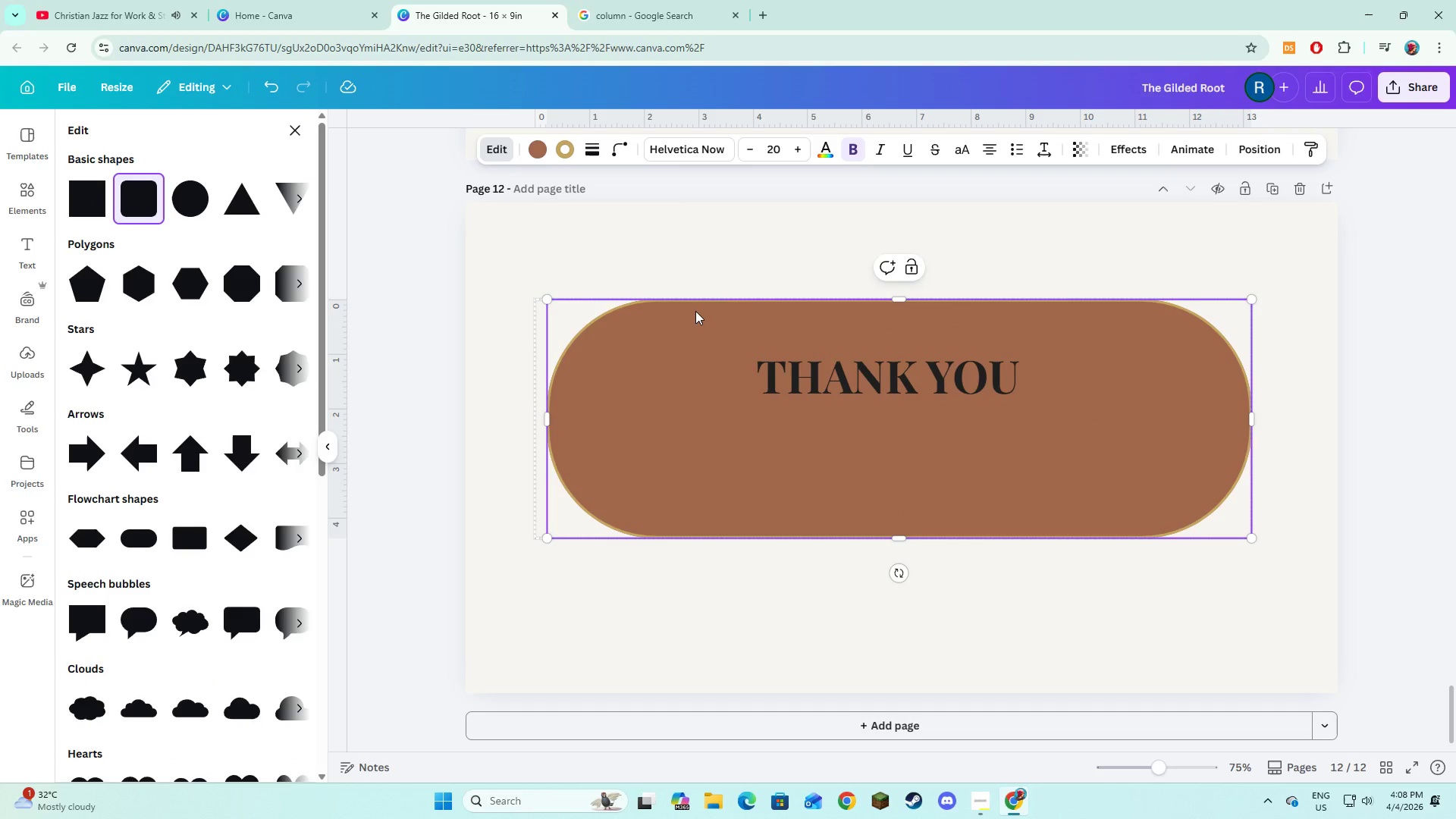 
left_click([695, 310])
 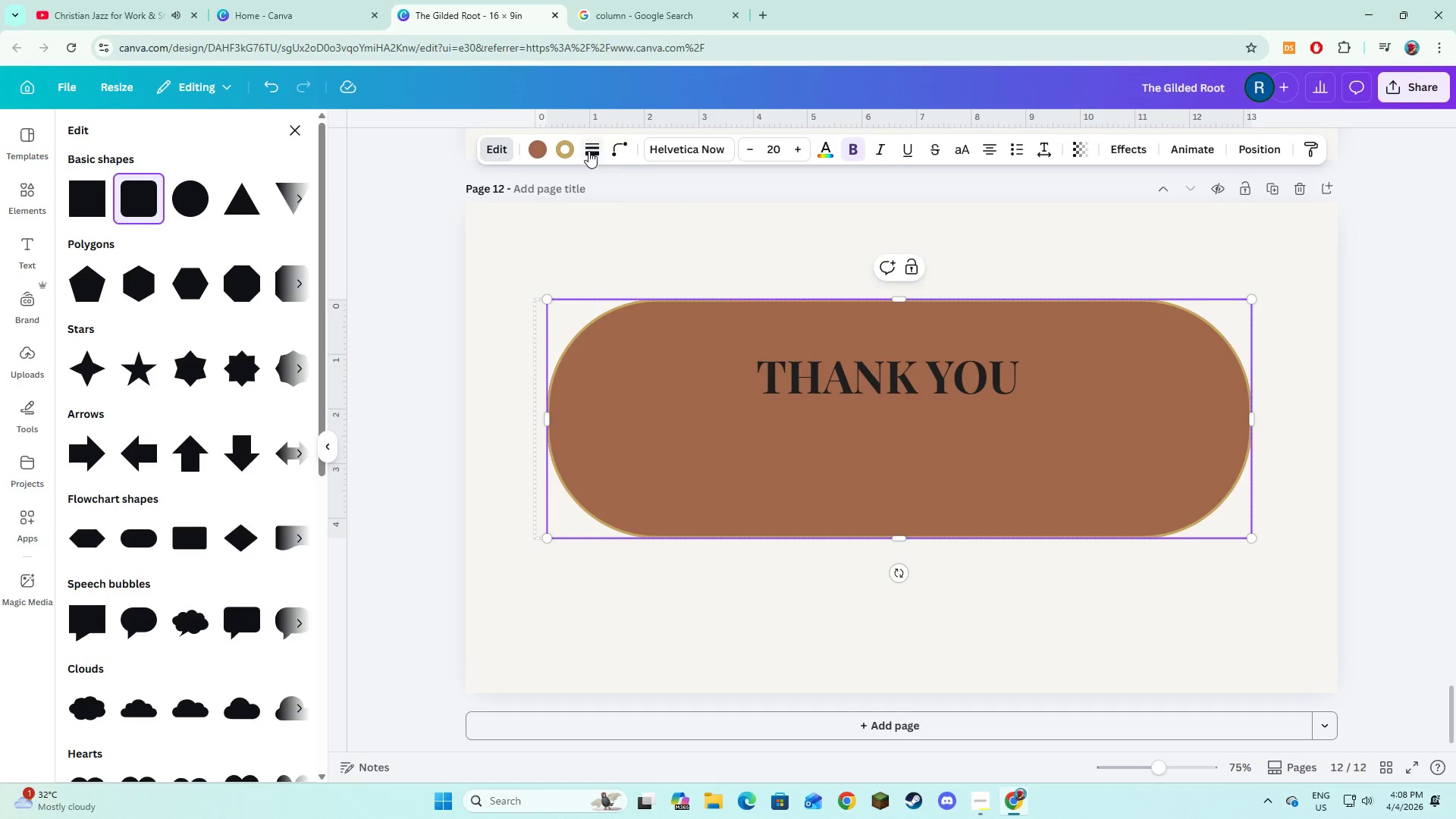 
left_click([615, 149])
 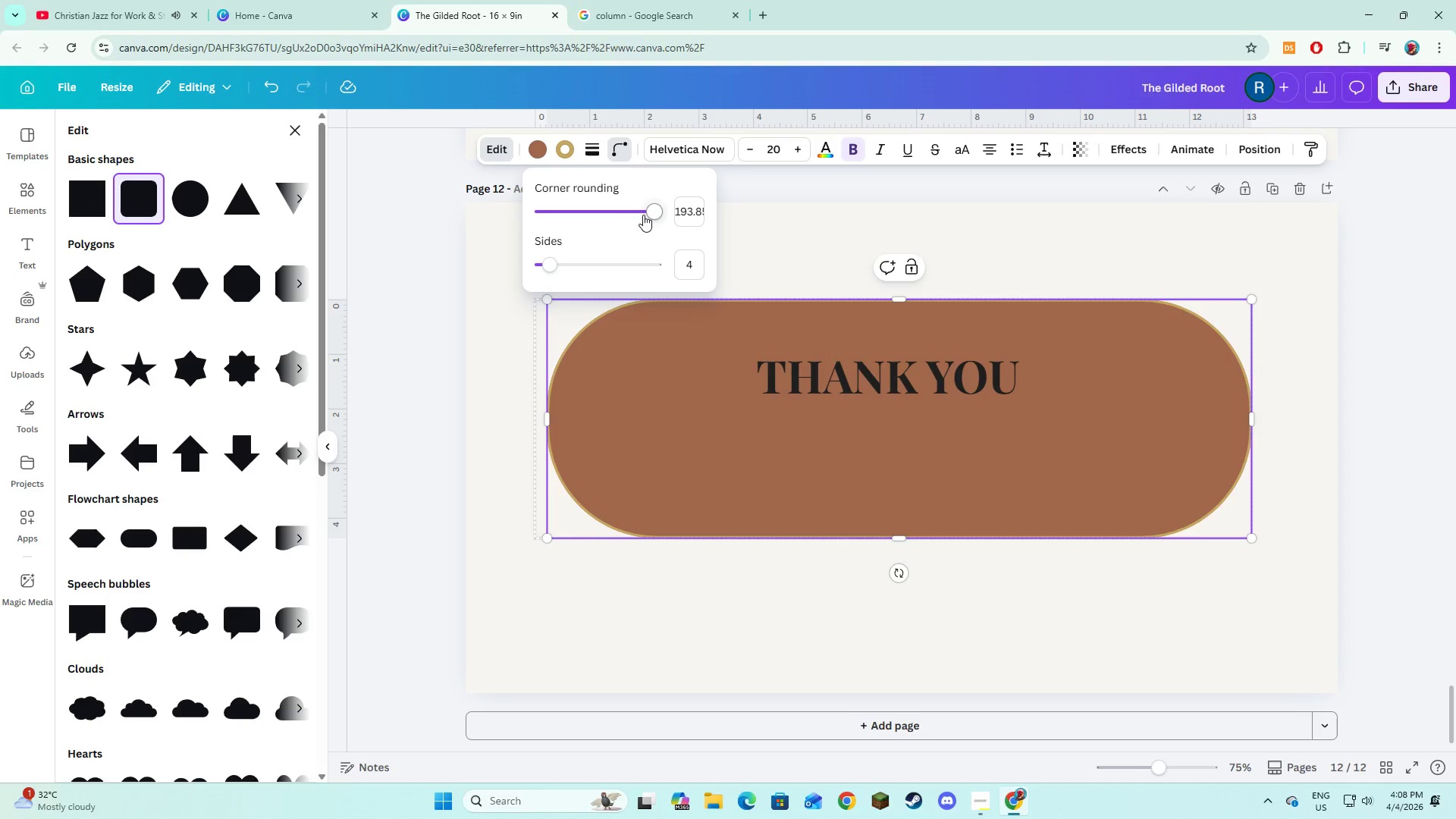 
left_click_drag(start_coordinate=[646, 215], to_coordinate=[618, 215])
 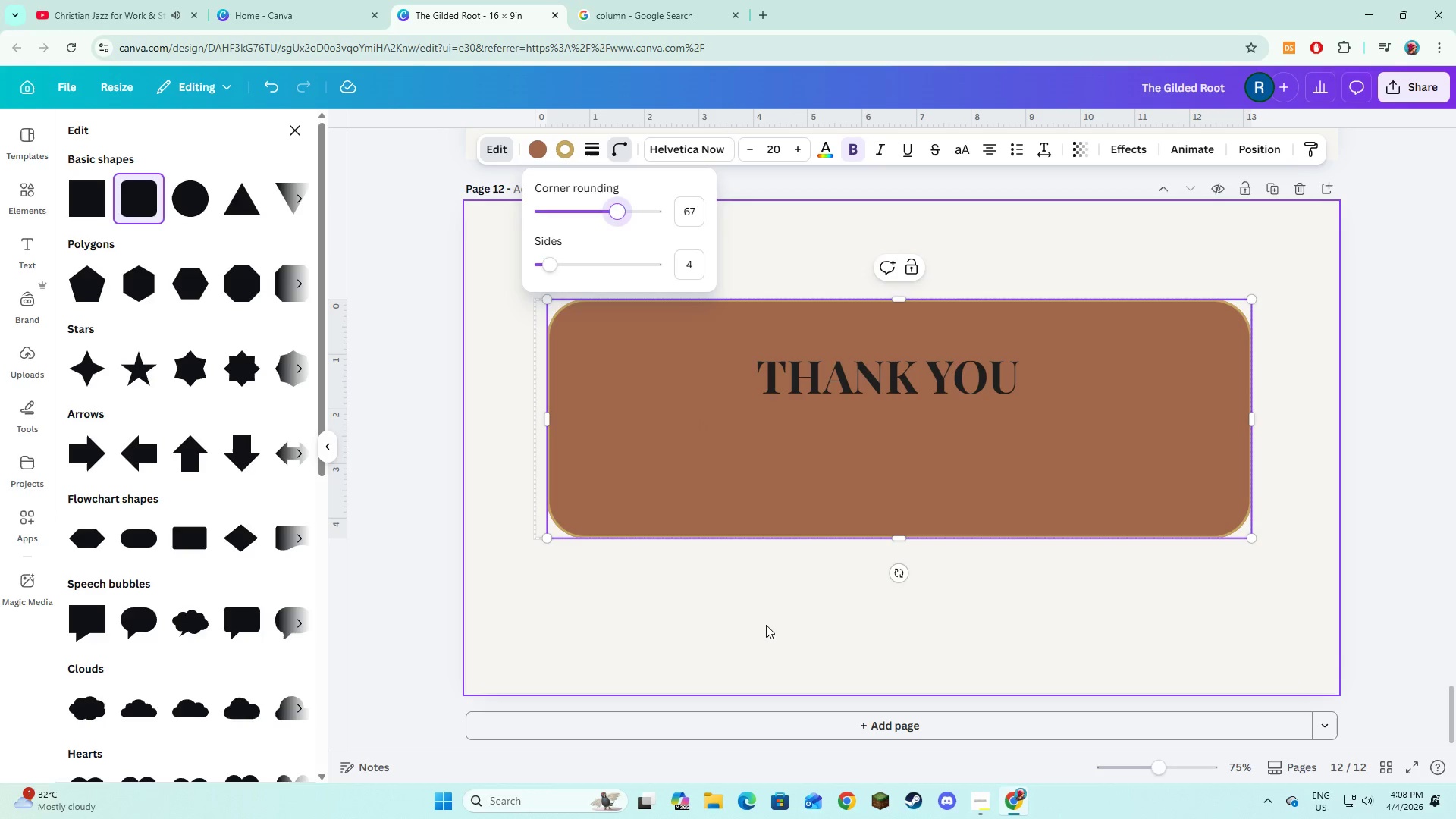 
left_click([766, 625])
 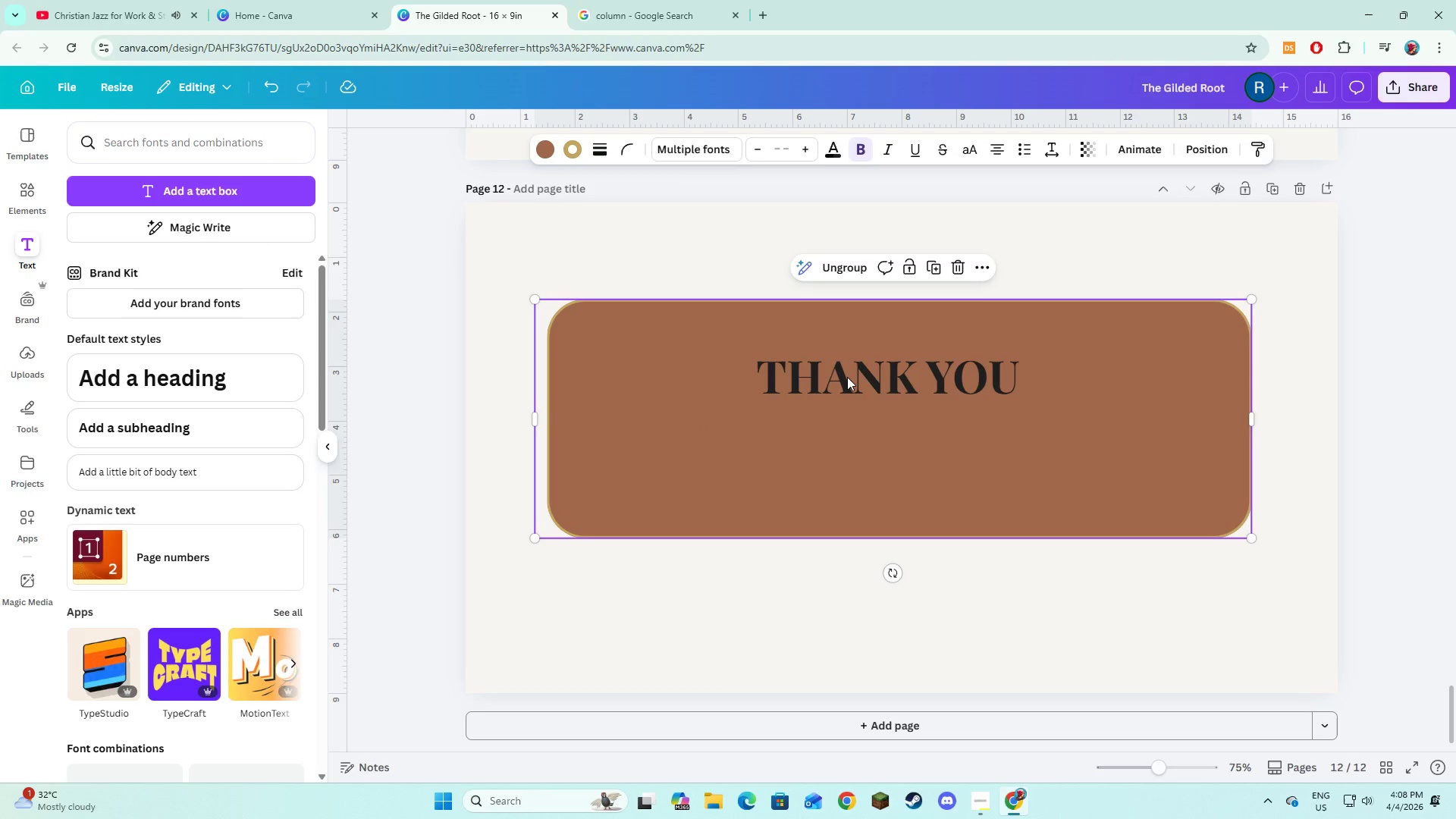 
double_click([847, 377])
 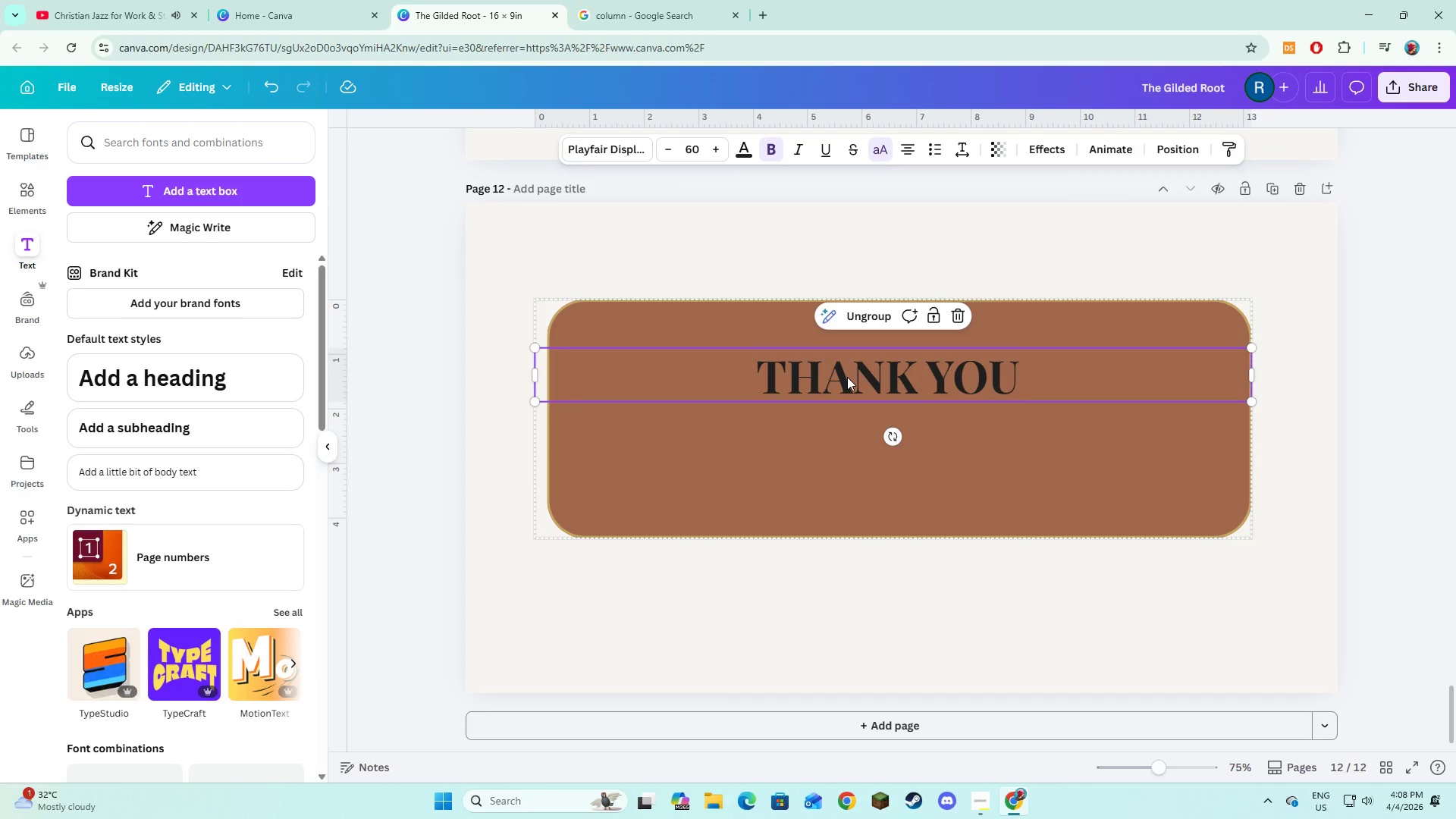 
left_click_drag(start_coordinate=[847, 377], to_coordinate=[852, 377])
 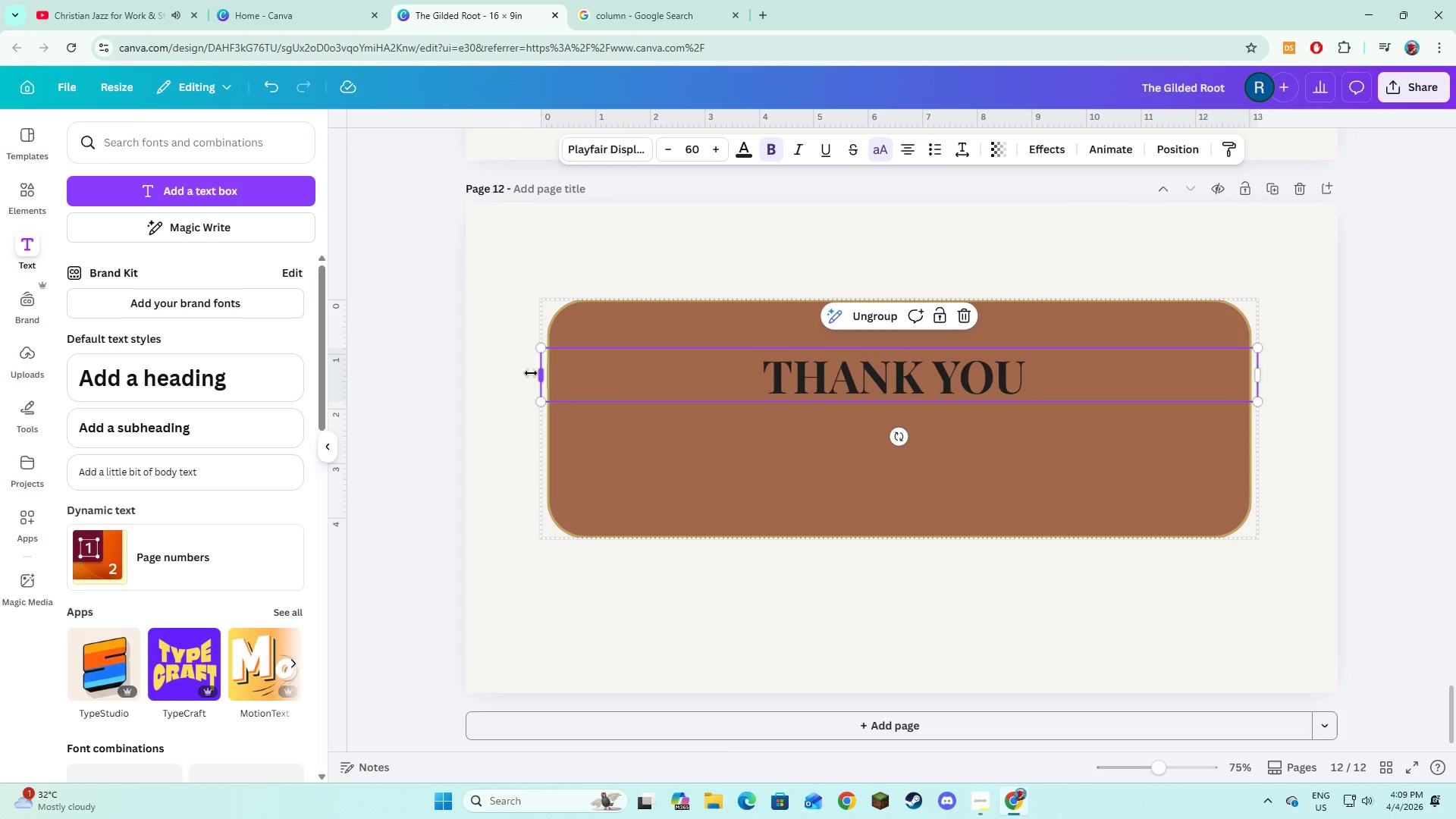 
left_click_drag(start_coordinate=[539, 373], to_coordinate=[549, 375])
 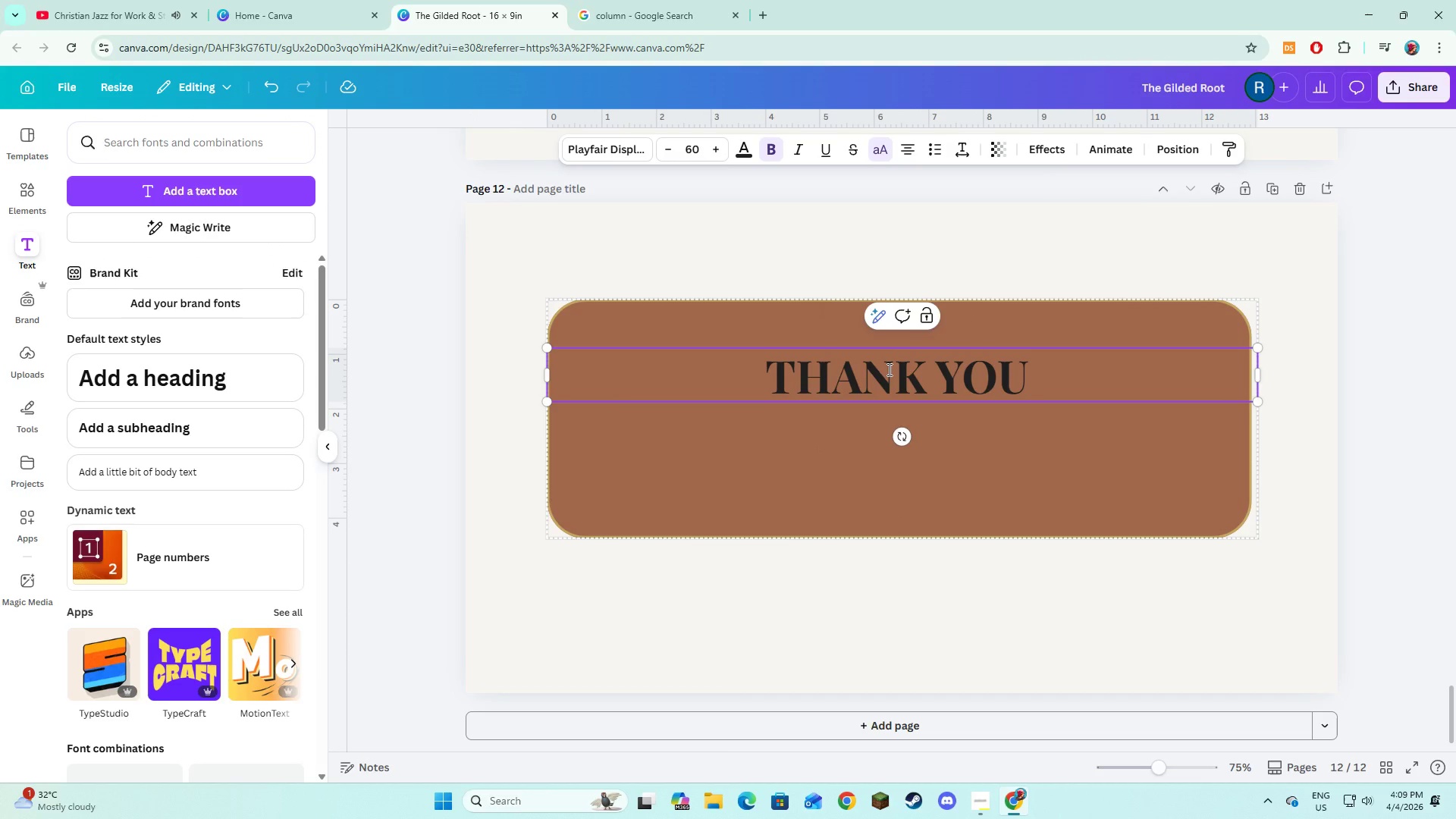 
left_click([803, 460])
 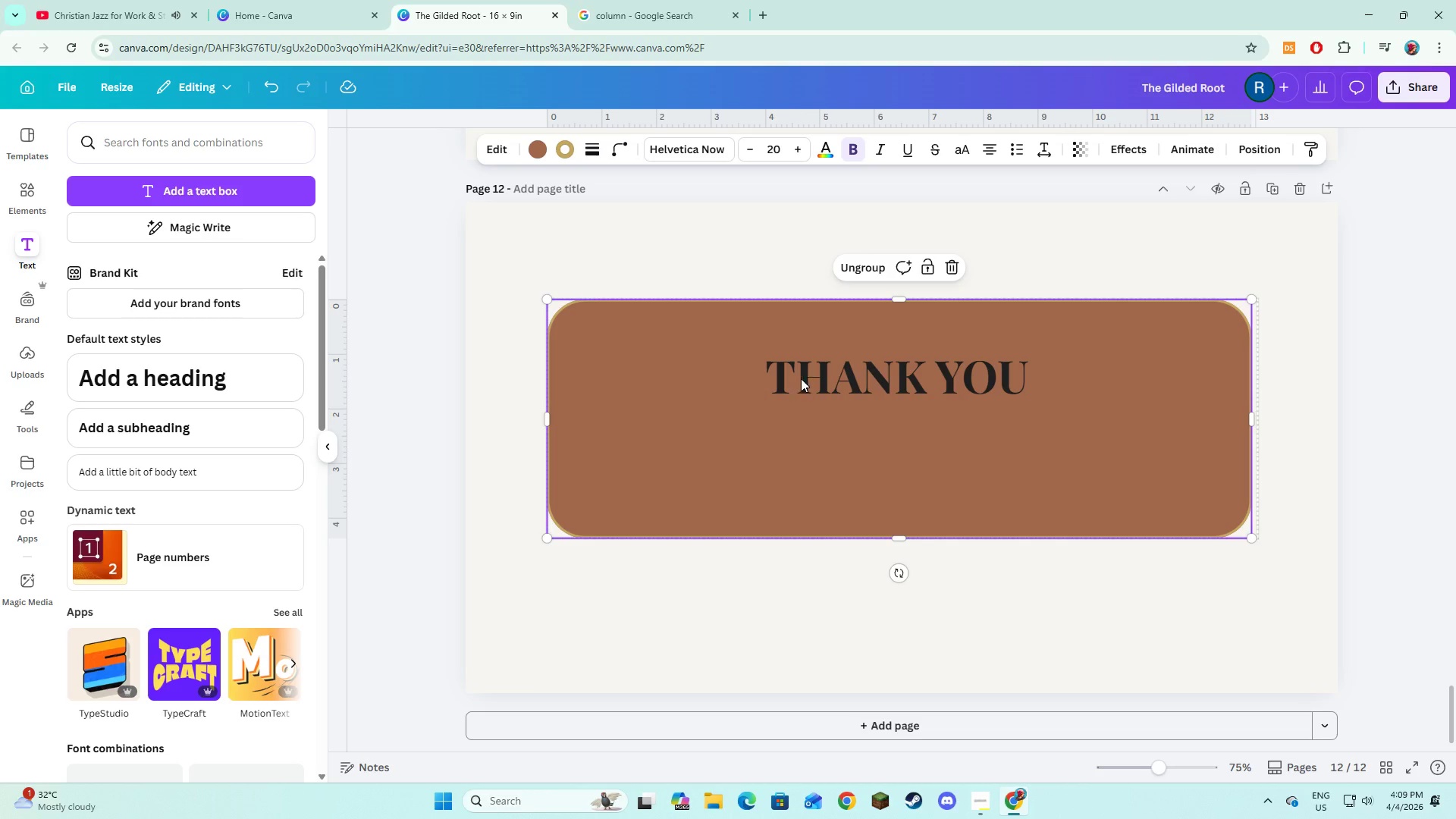 
left_click([833, 388])
 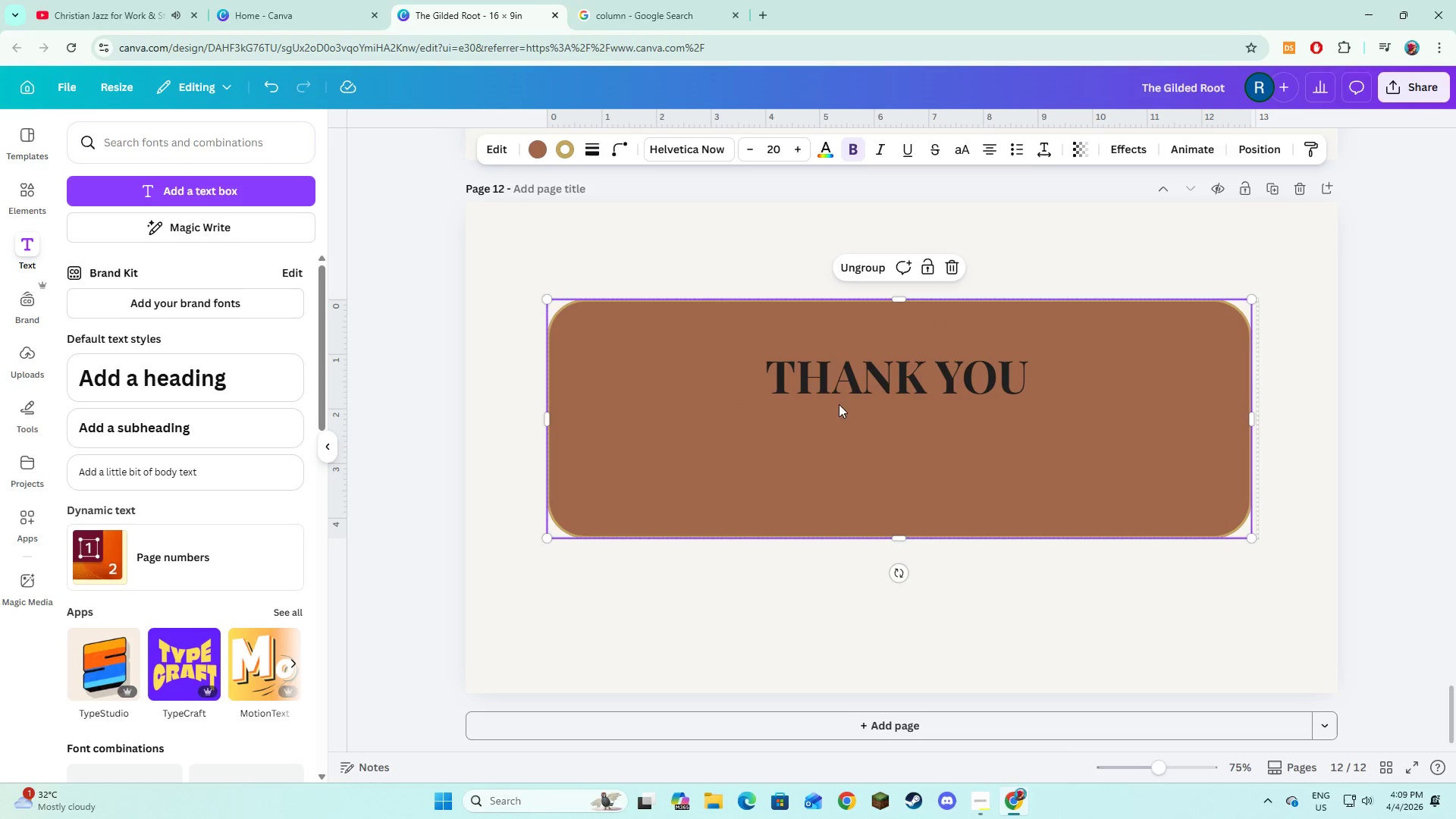 
double_click([843, 396])
 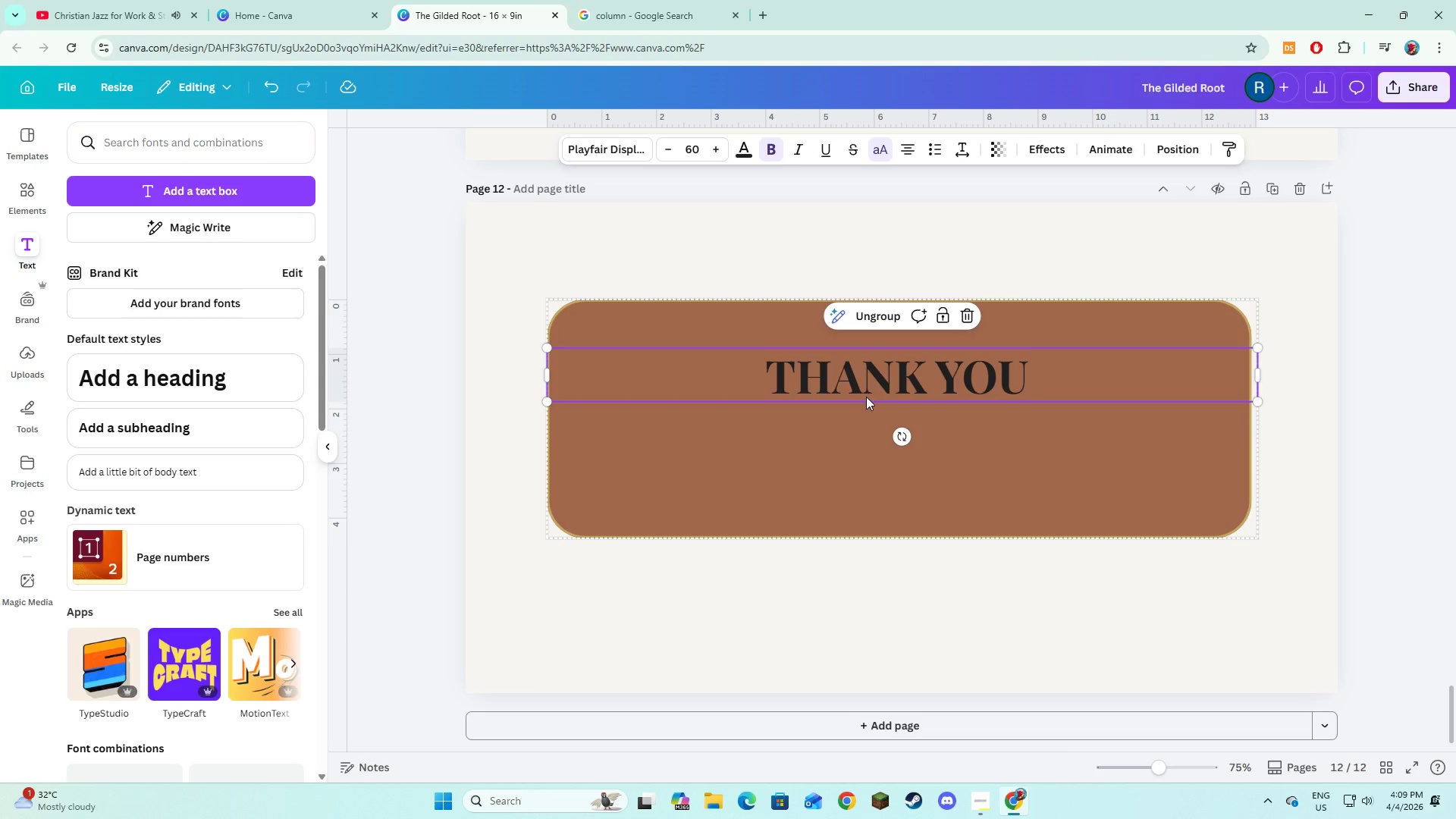 
double_click([824, 385])
 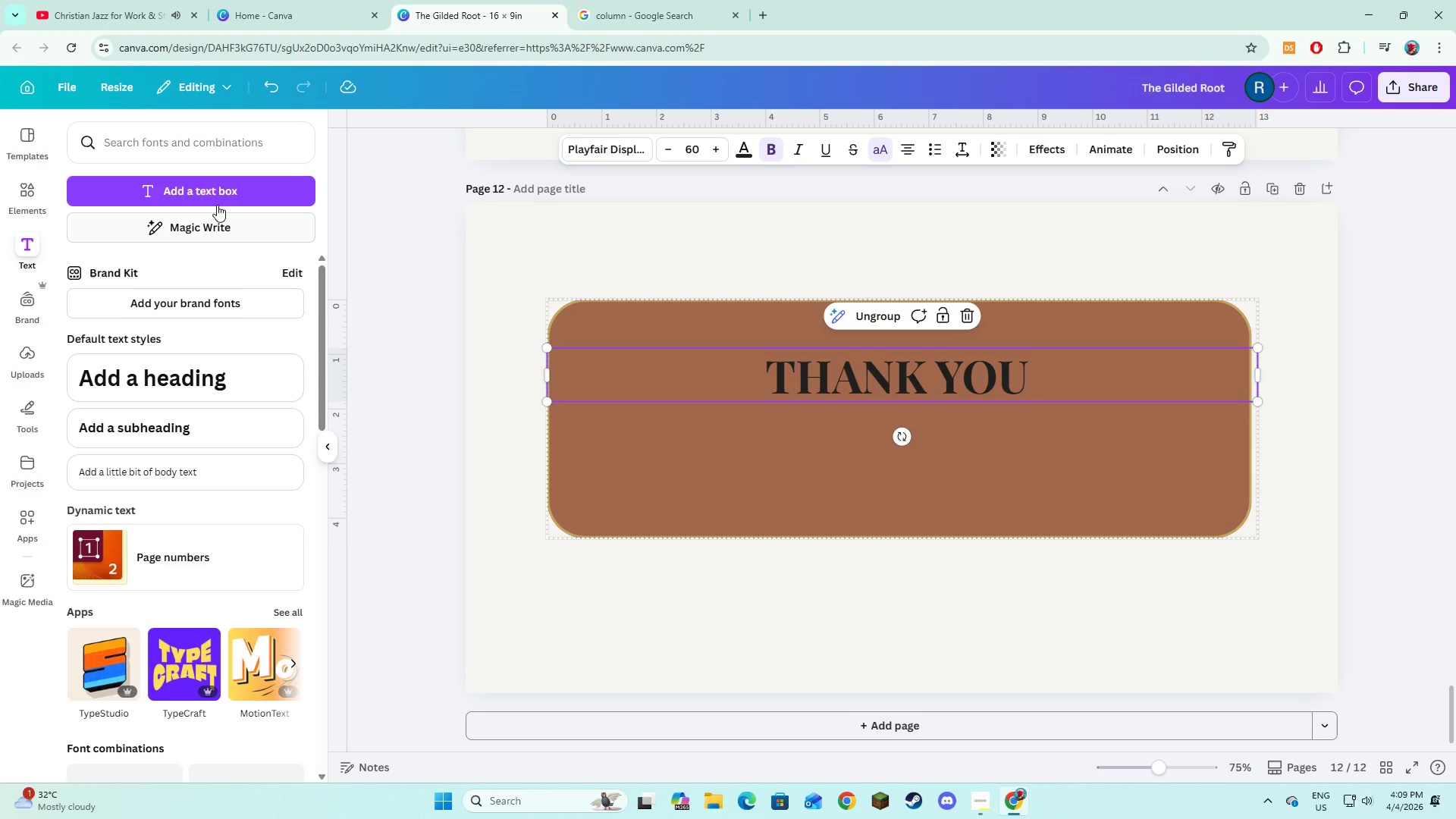 
left_click([217, 193])
 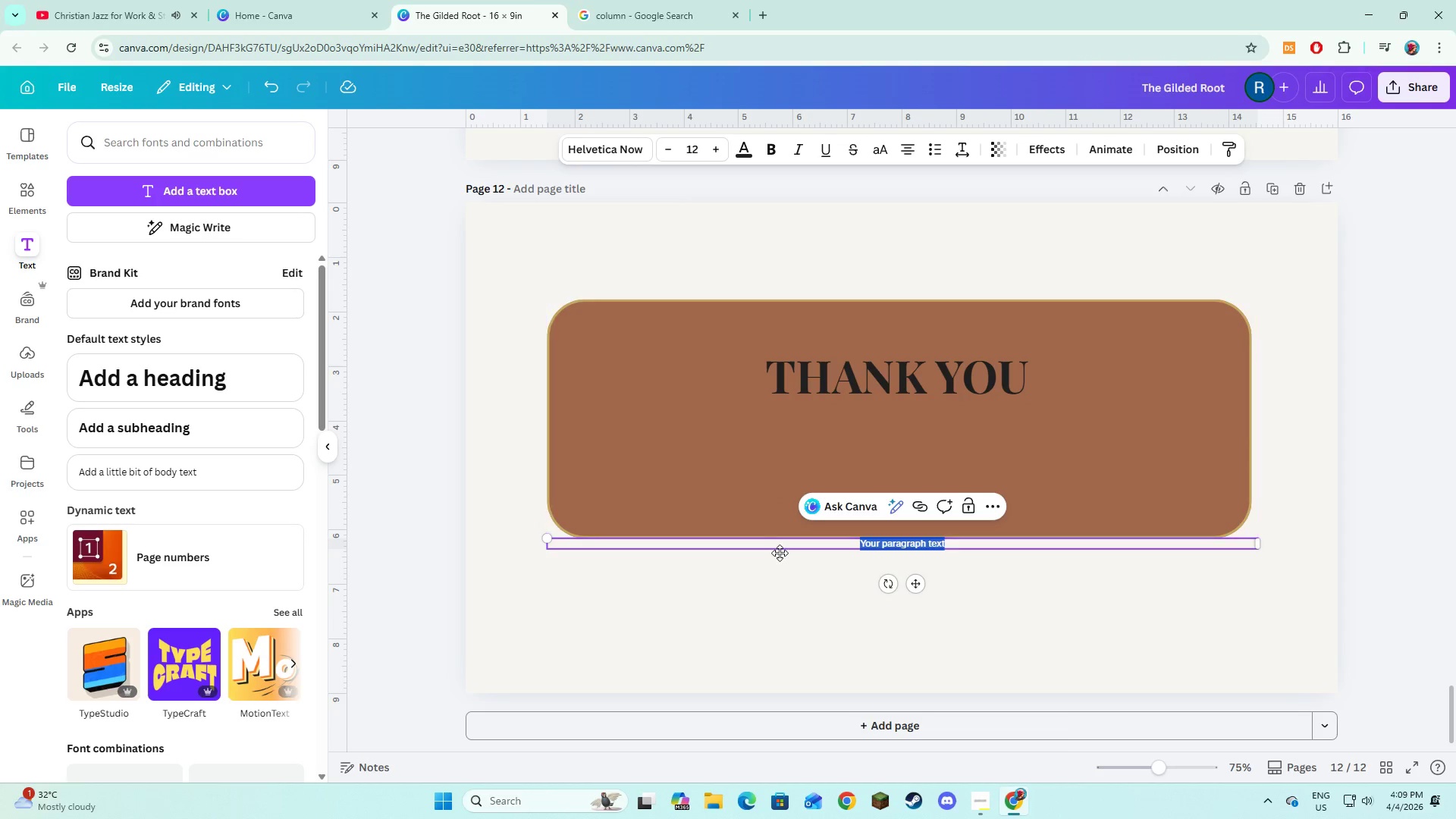 
left_click_drag(start_coordinate=[780, 547], to_coordinate=[780, 526])
 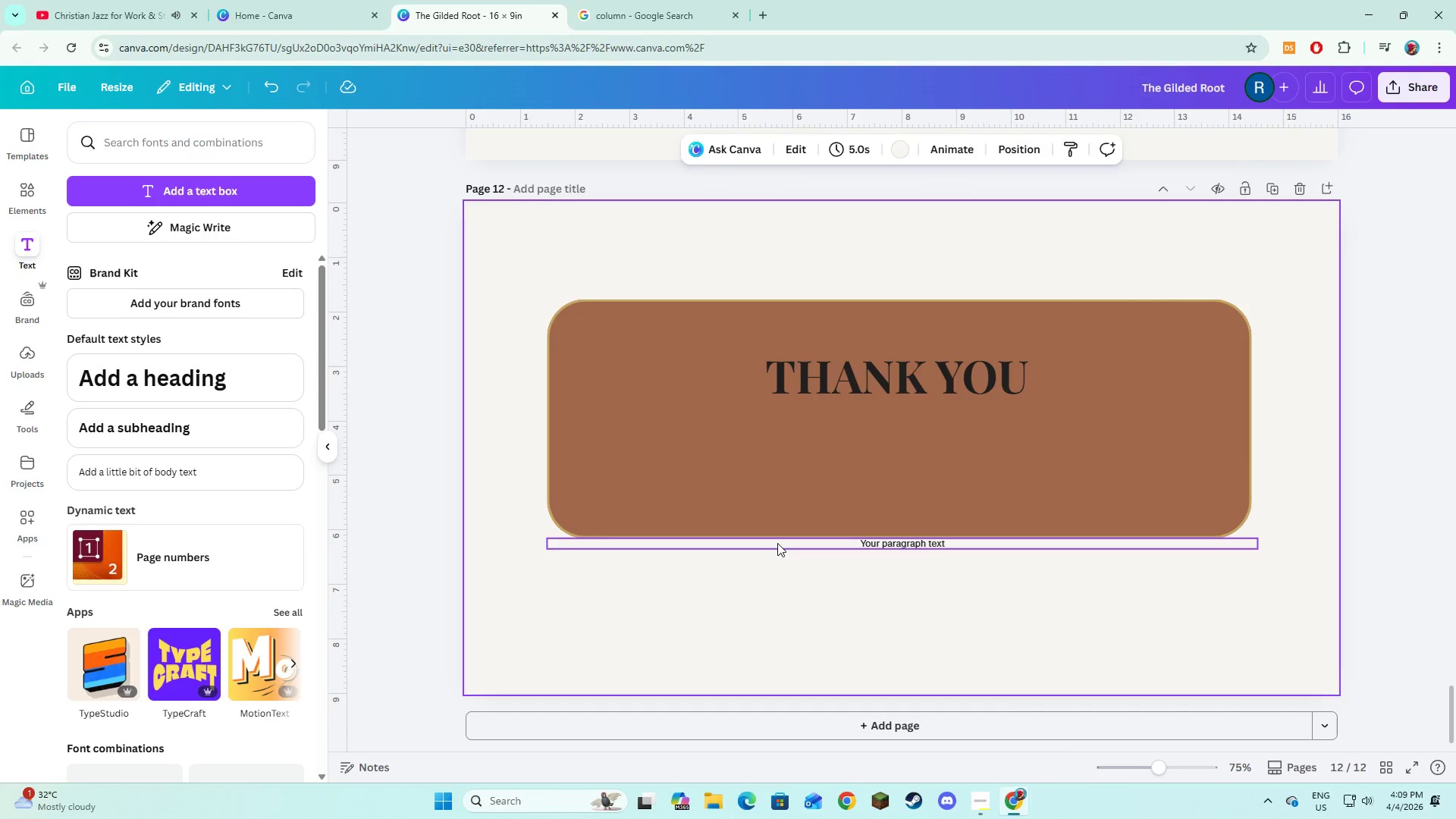 
left_click_drag(start_coordinate=[777, 543], to_coordinate=[774, 497])
 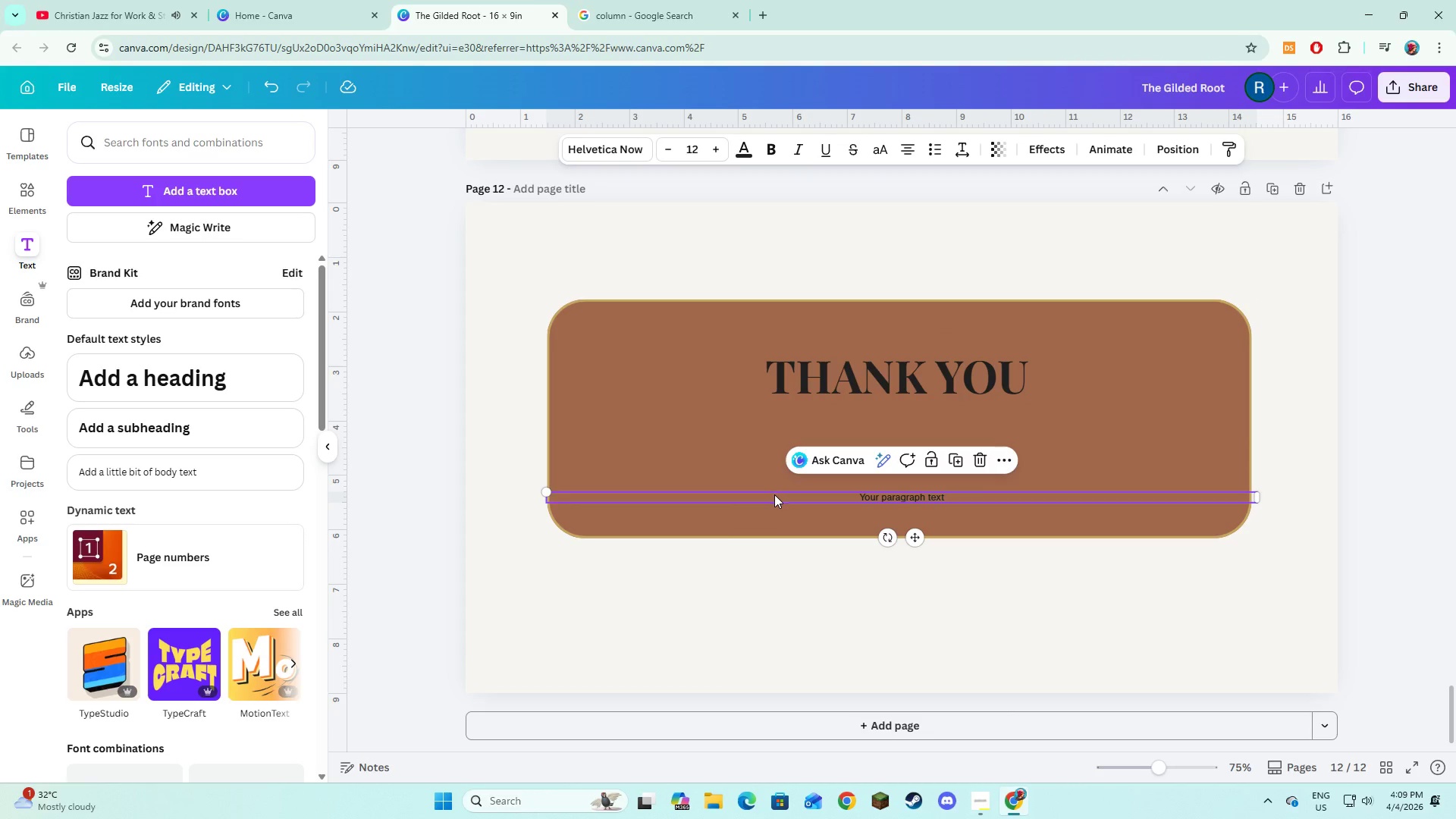 
left_click_drag(start_coordinate=[774, 494], to_coordinate=[774, 469])
 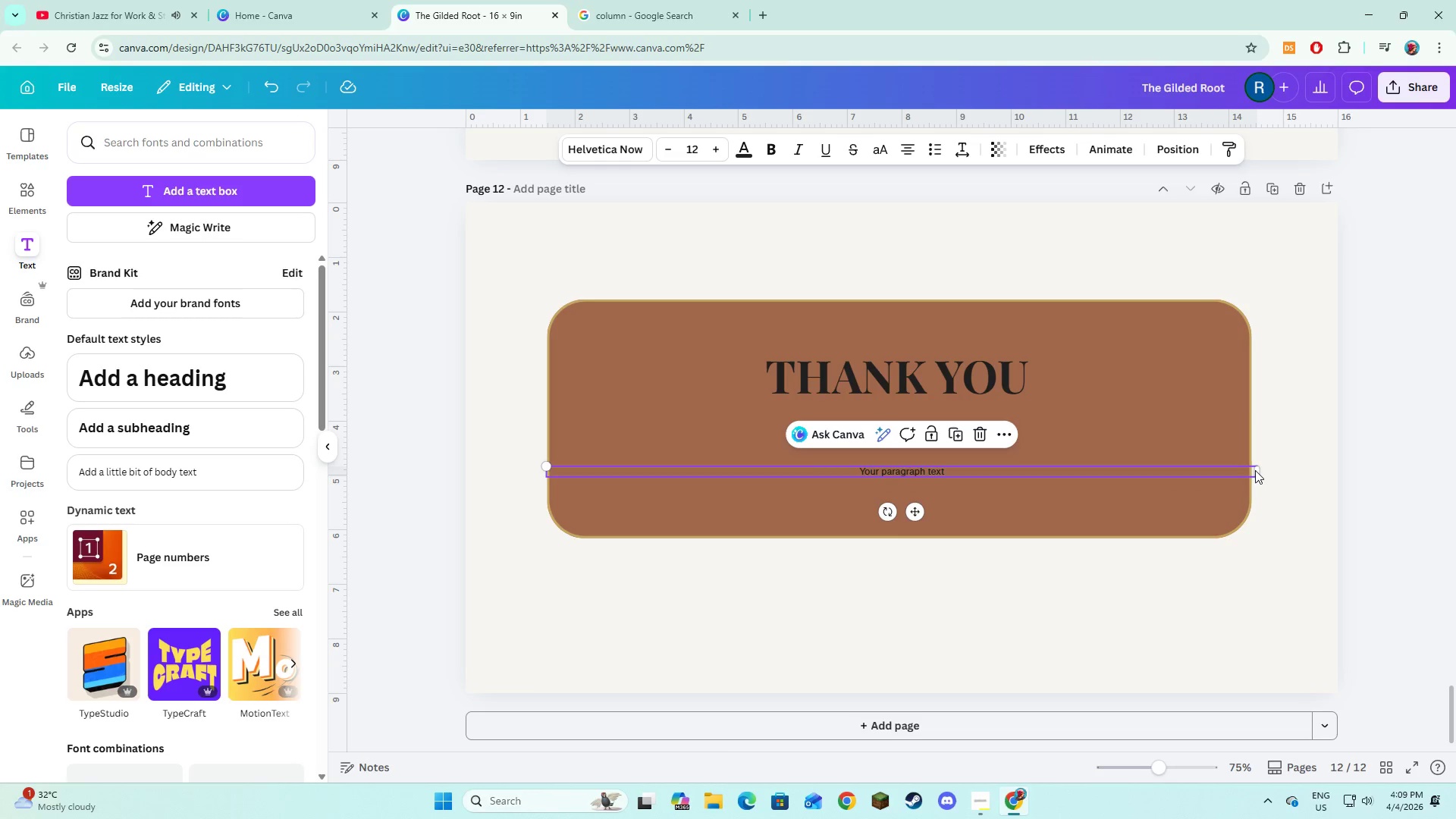 
left_click_drag(start_coordinate=[1257, 472], to_coordinate=[1156, 482])
 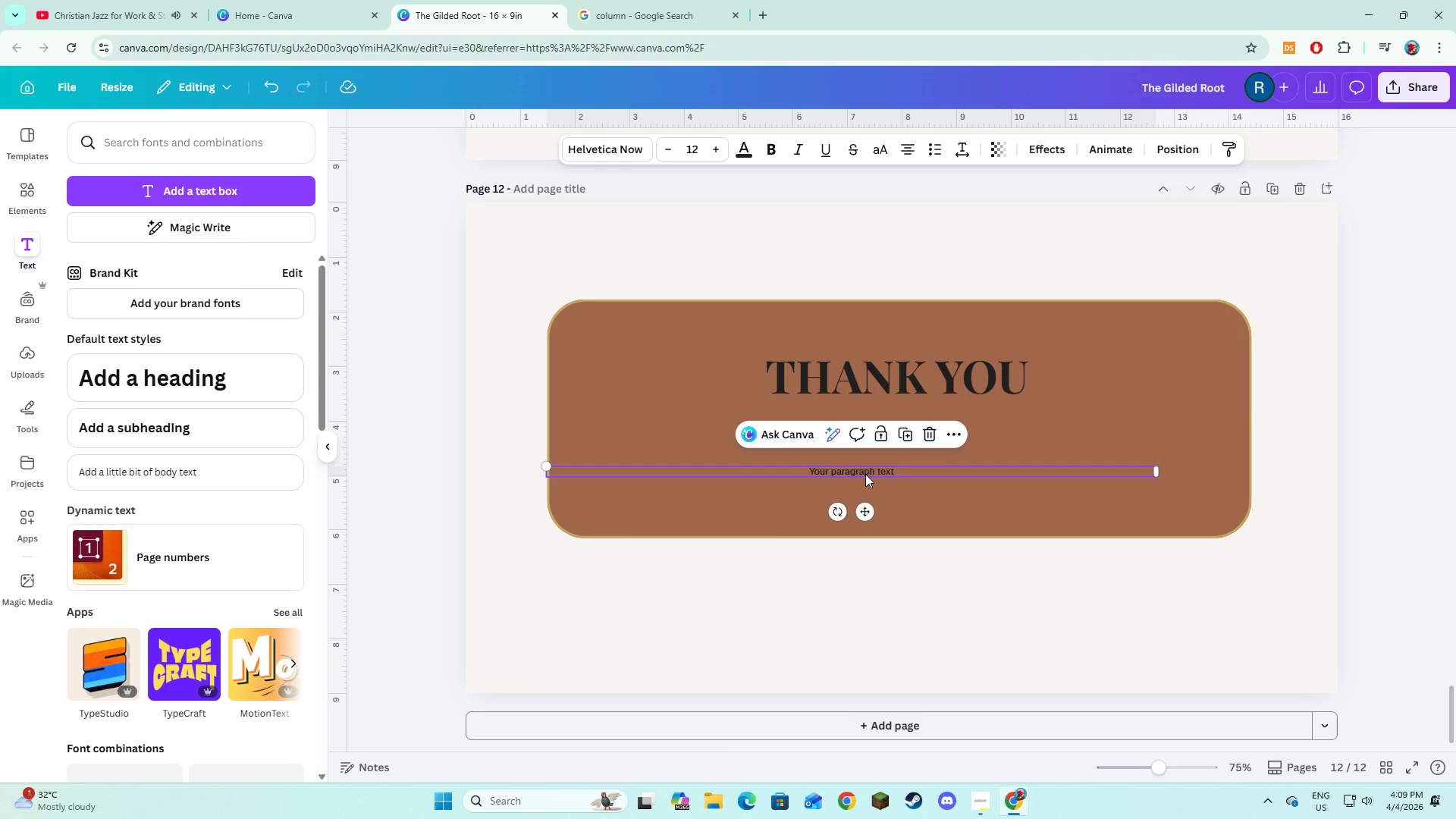 
left_click([866, 470])
 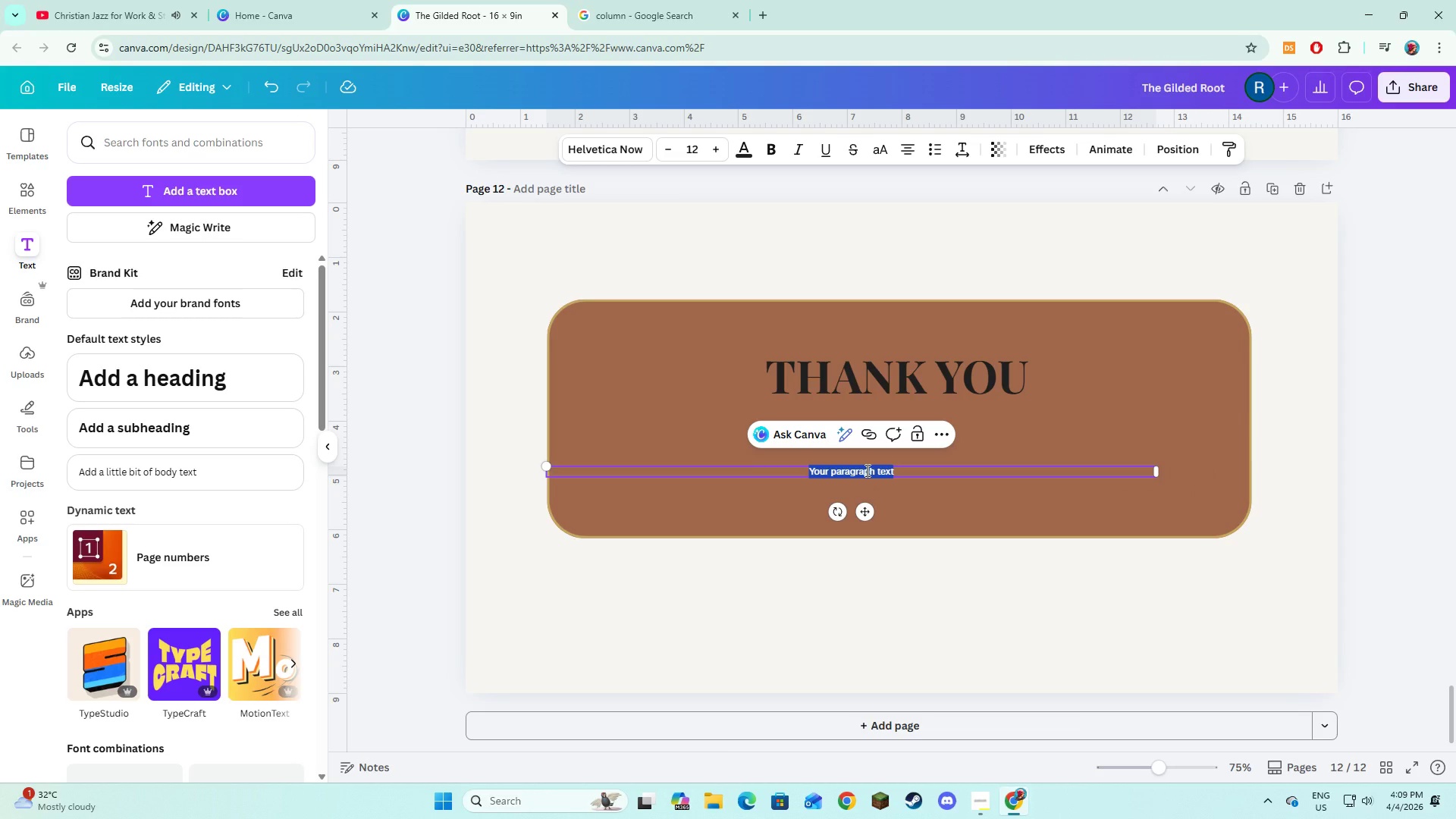 
hold_key(key=ShiftLeft, duration=0.8)
 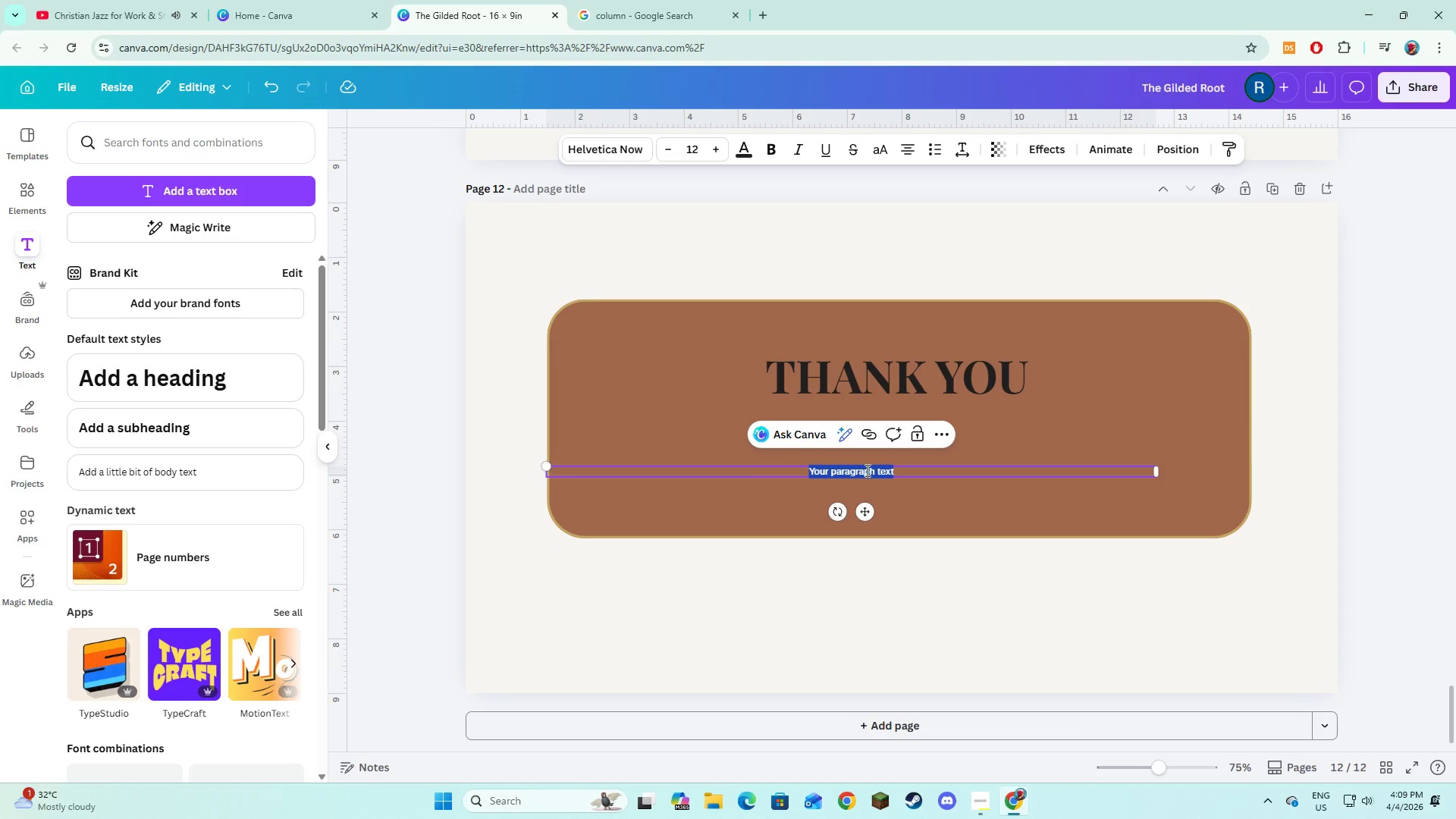 
type("Rooted in integrity )
key(Backspace)
type(. Served with purpose.")
 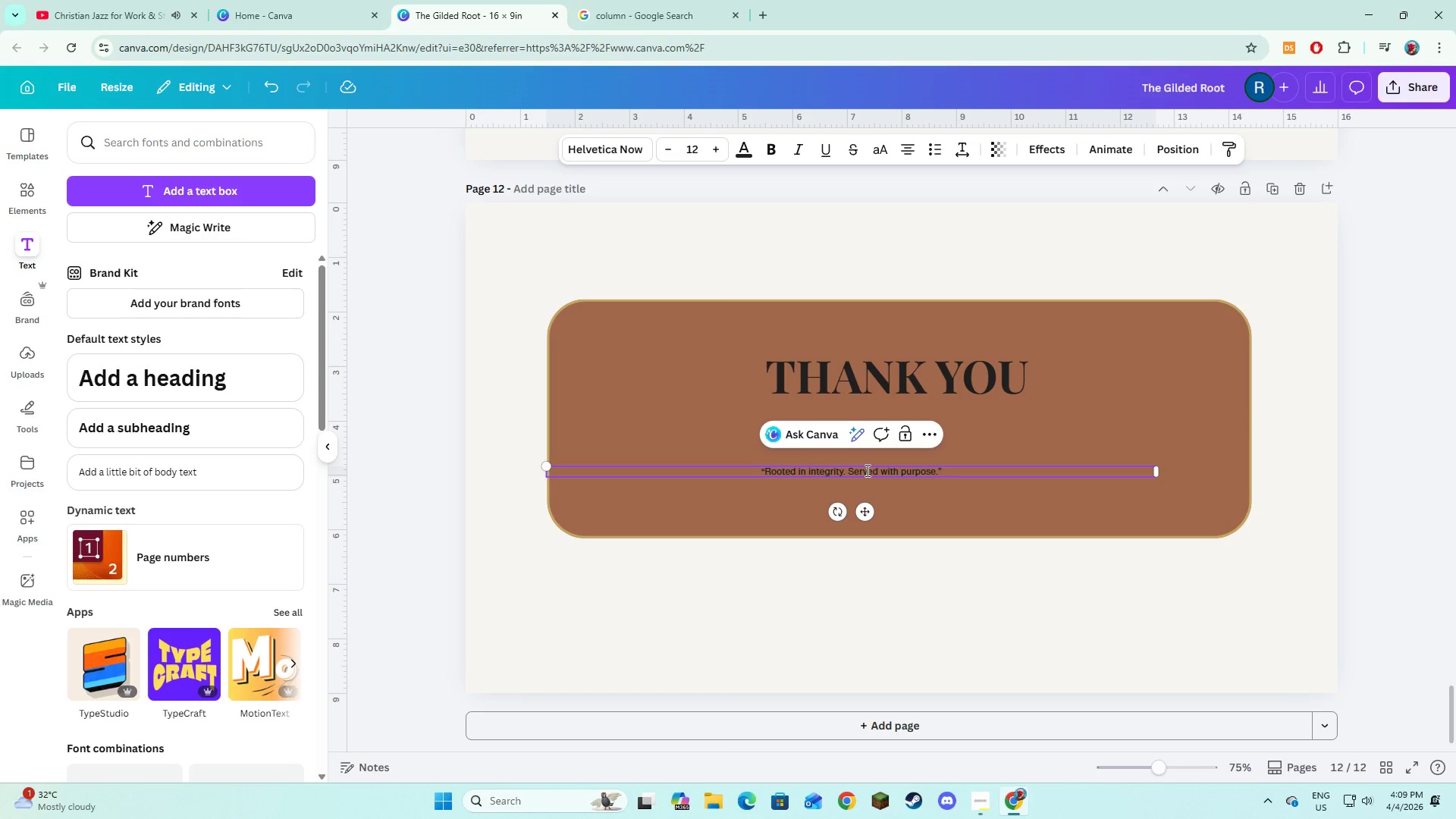 
key(Control+A)
 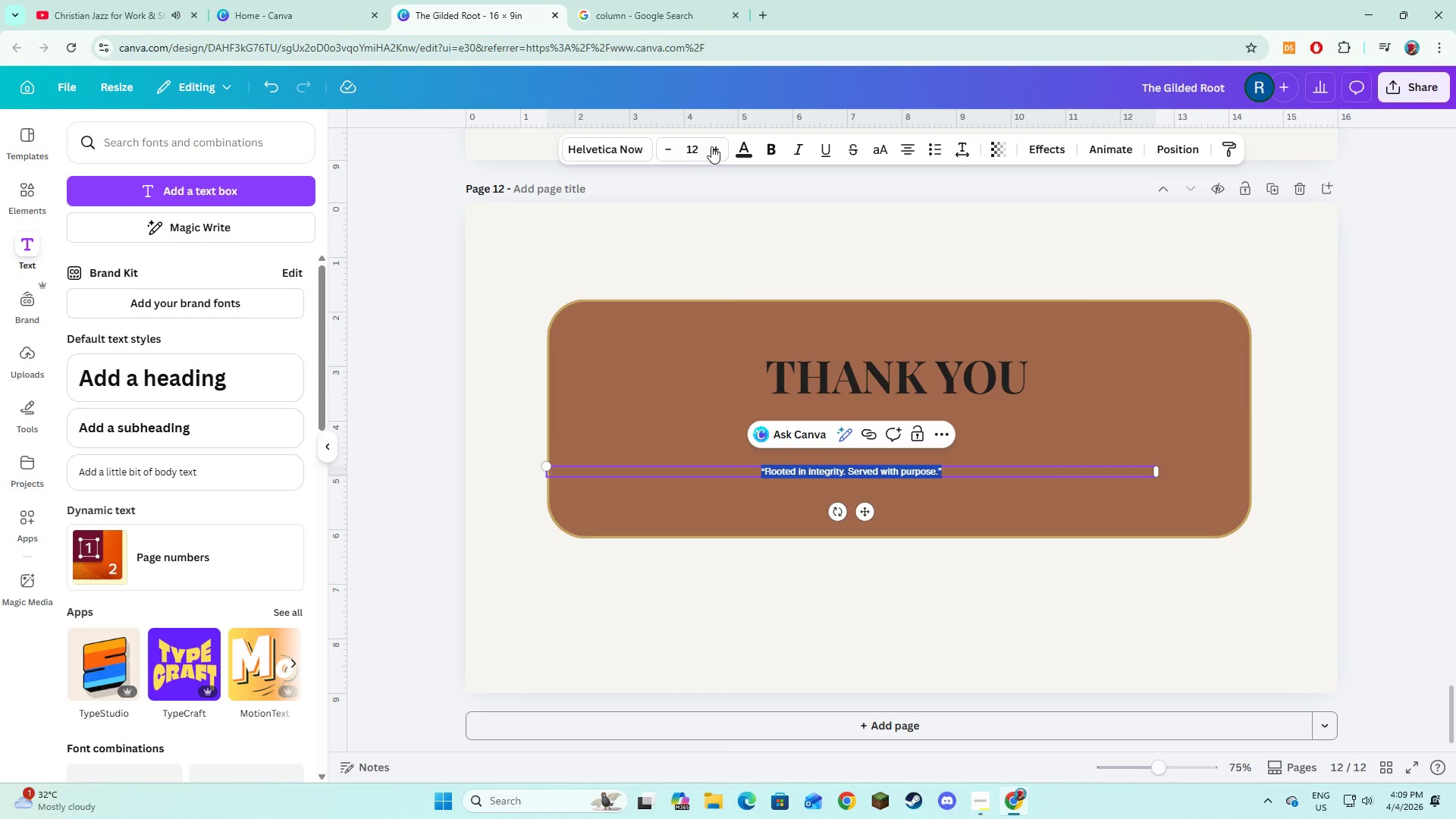 
double_click([715, 146])
 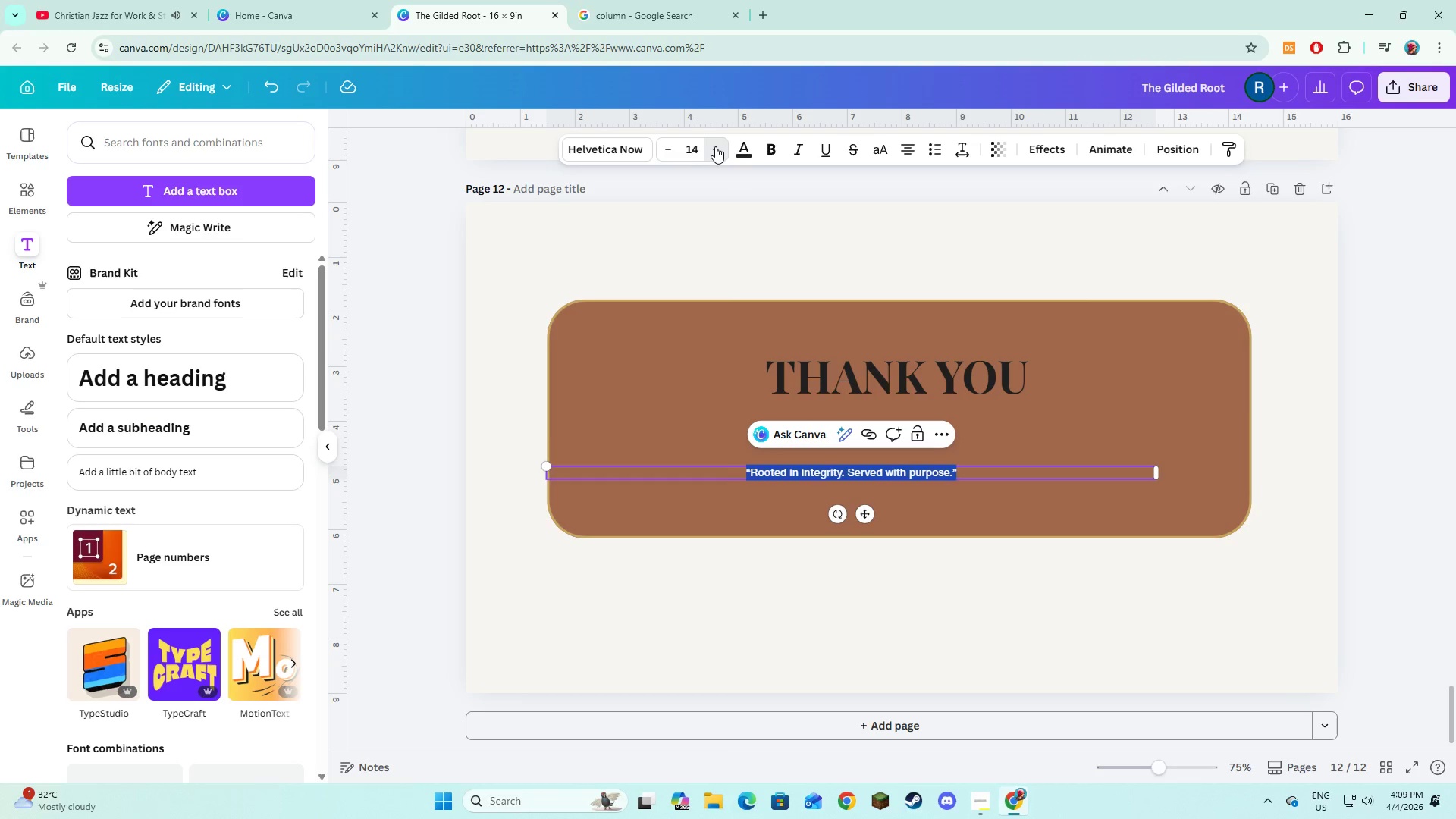 
triple_click([715, 146])
 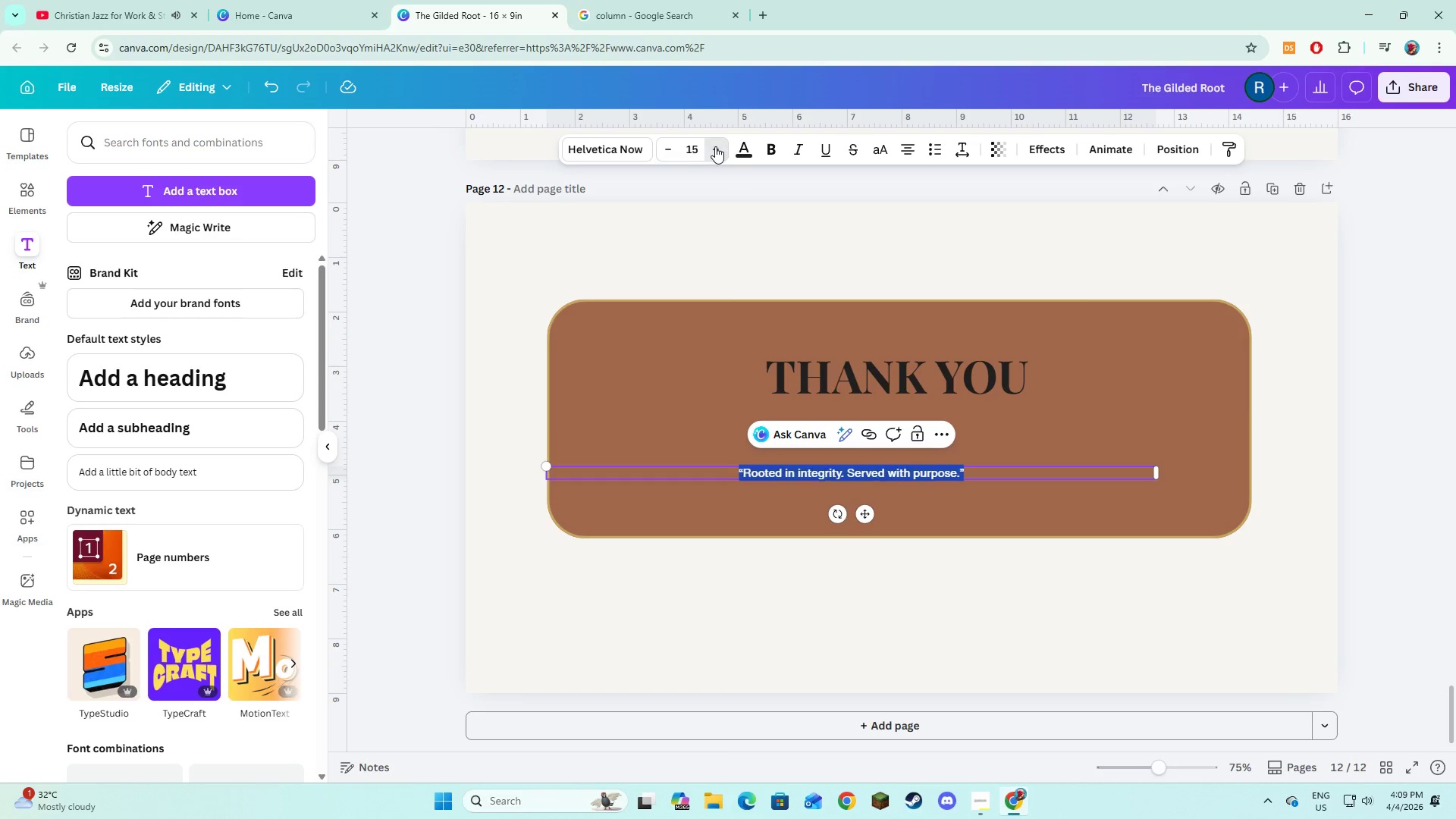 
triple_click([715, 146])
 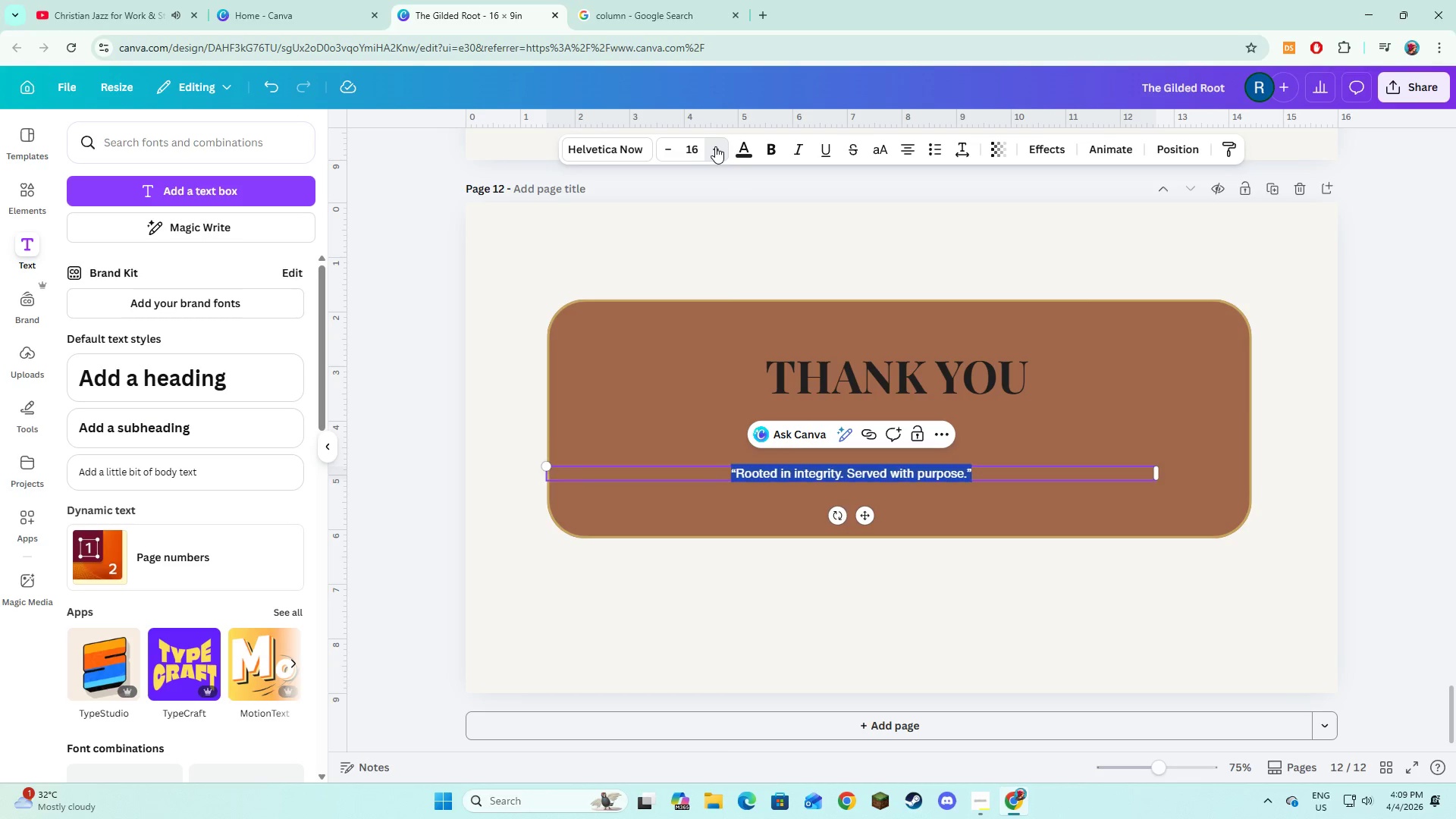 
triple_click([715, 146])
 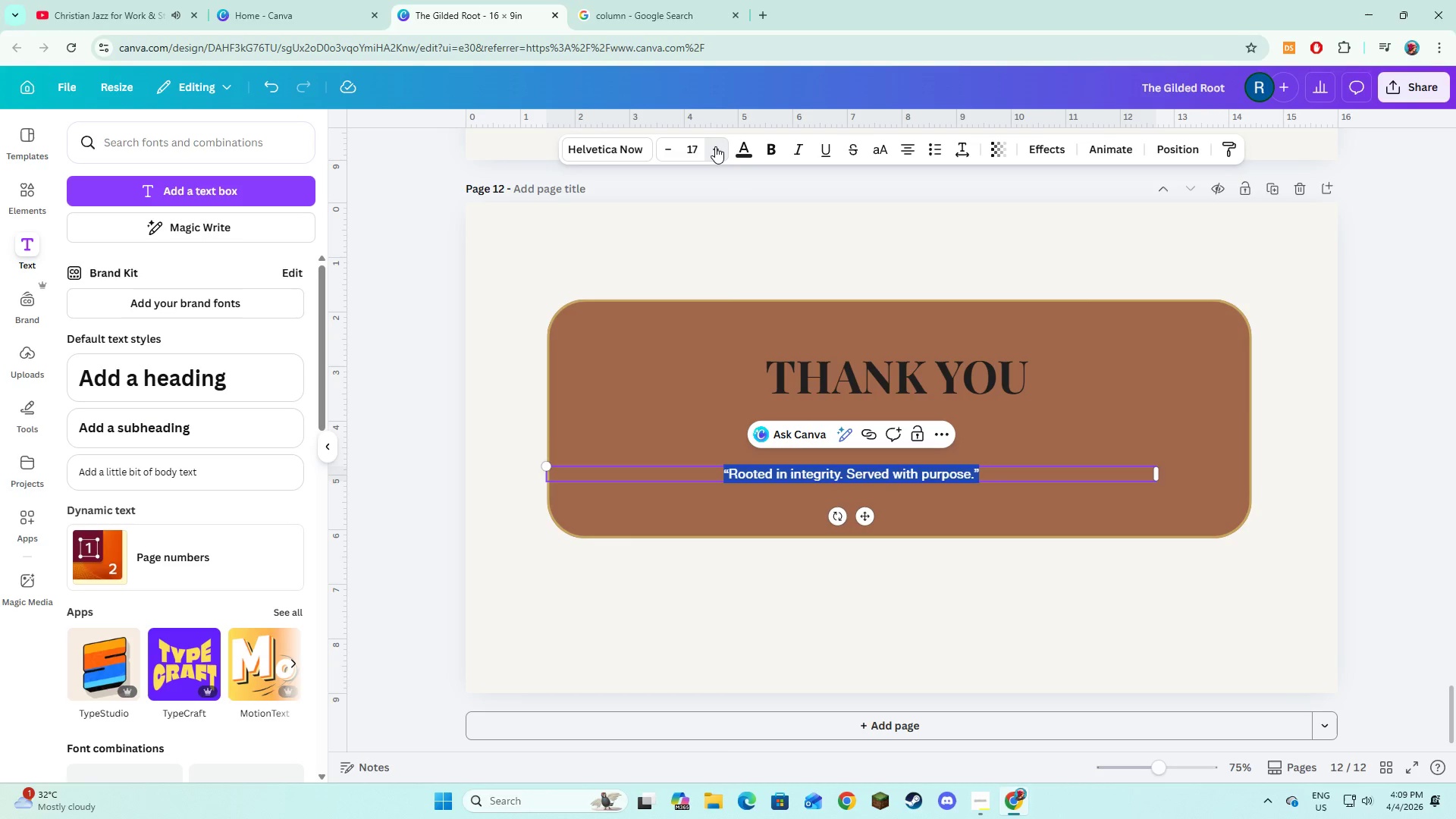 
triple_click([715, 146])
 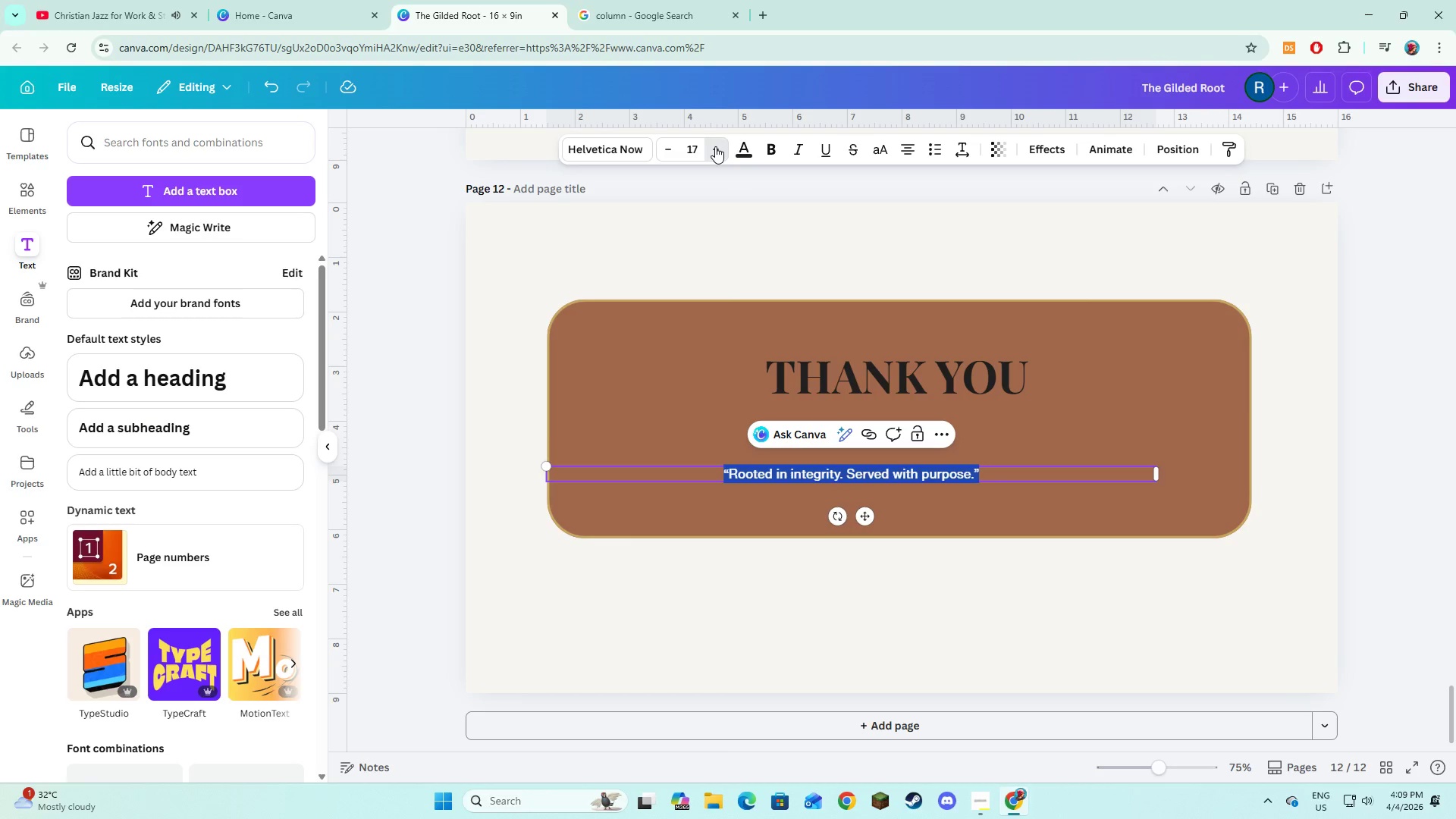 
triple_click([715, 146])
 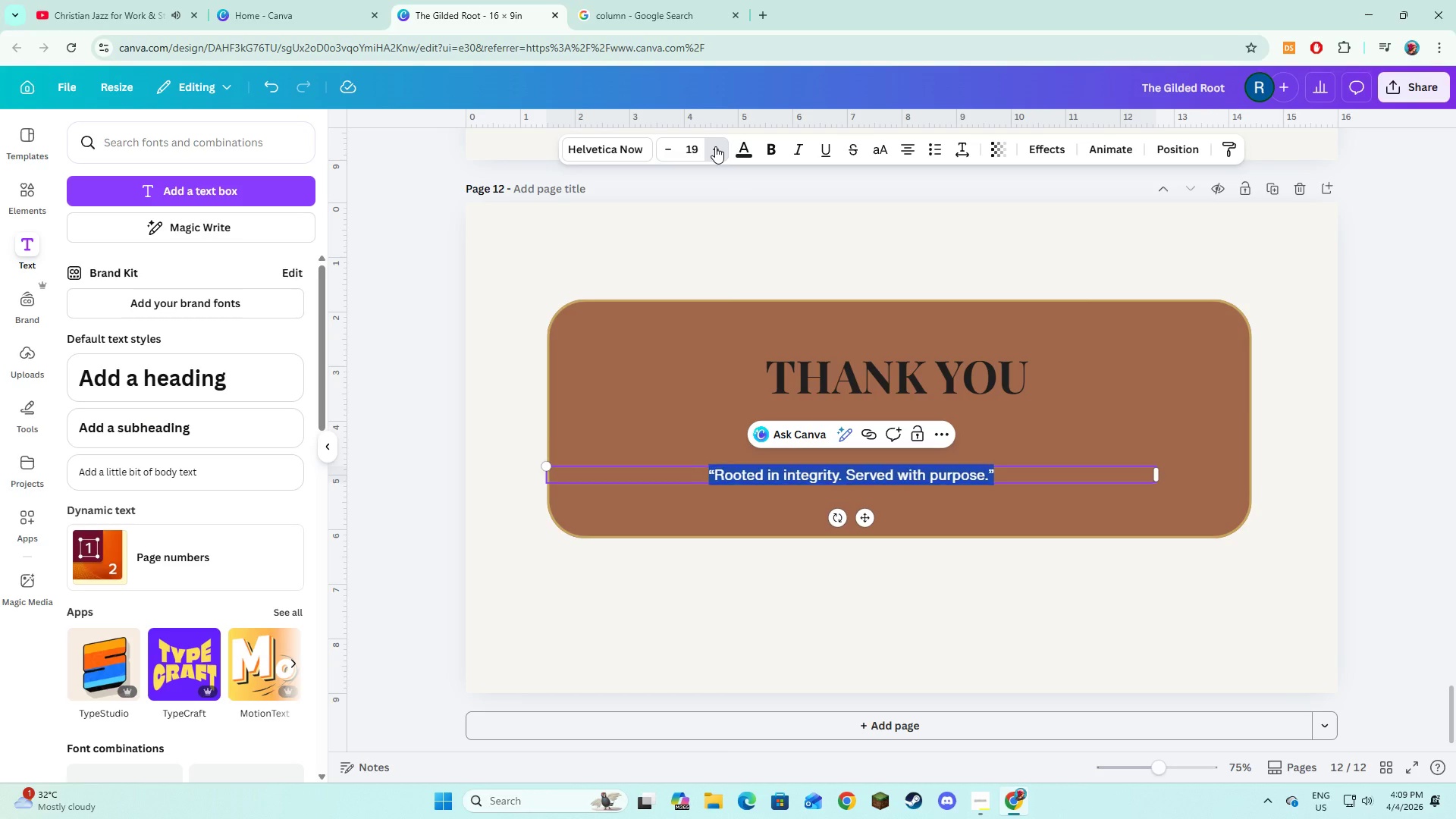 
triple_click([715, 146])
 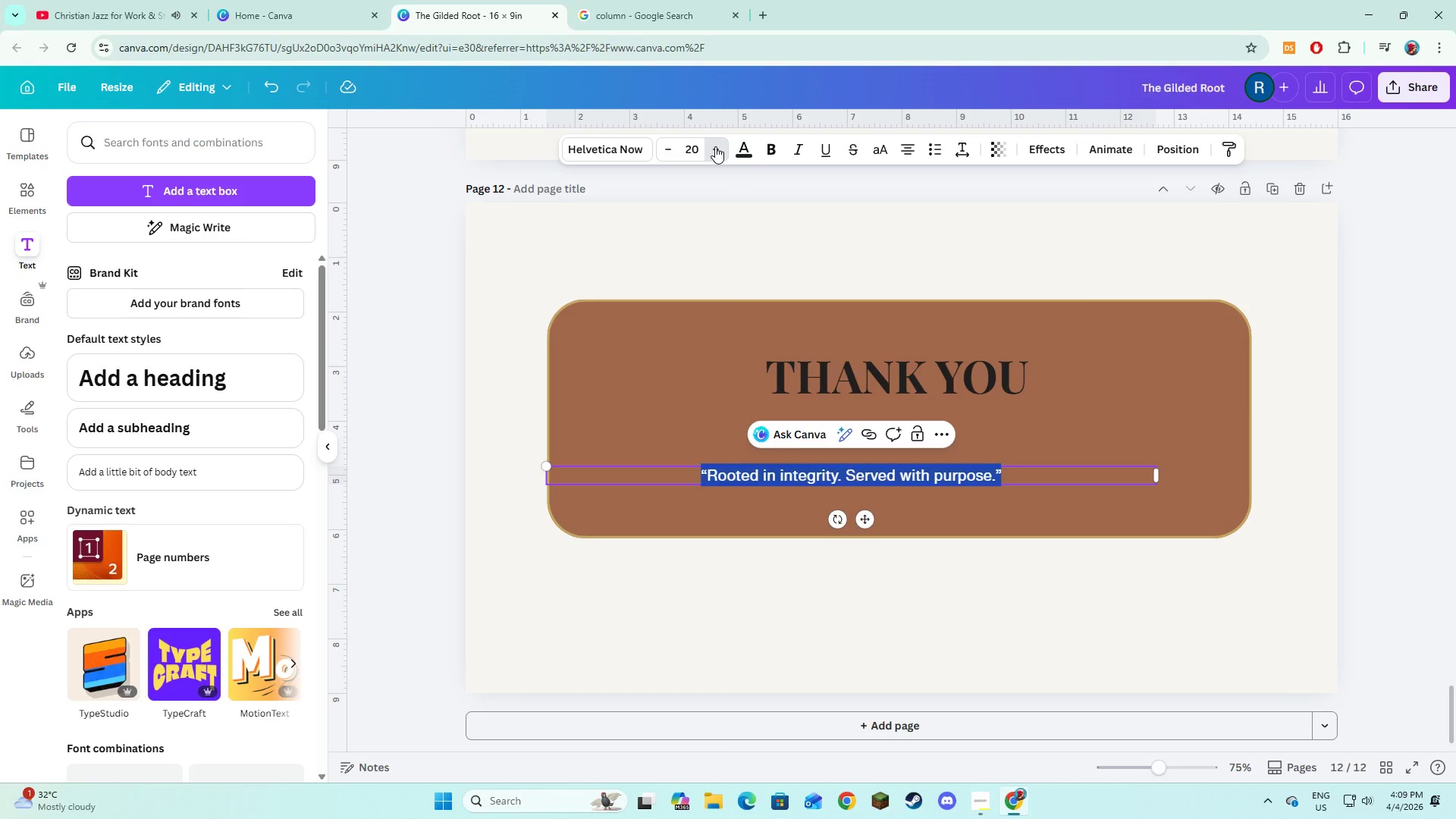 
triple_click([715, 146])
 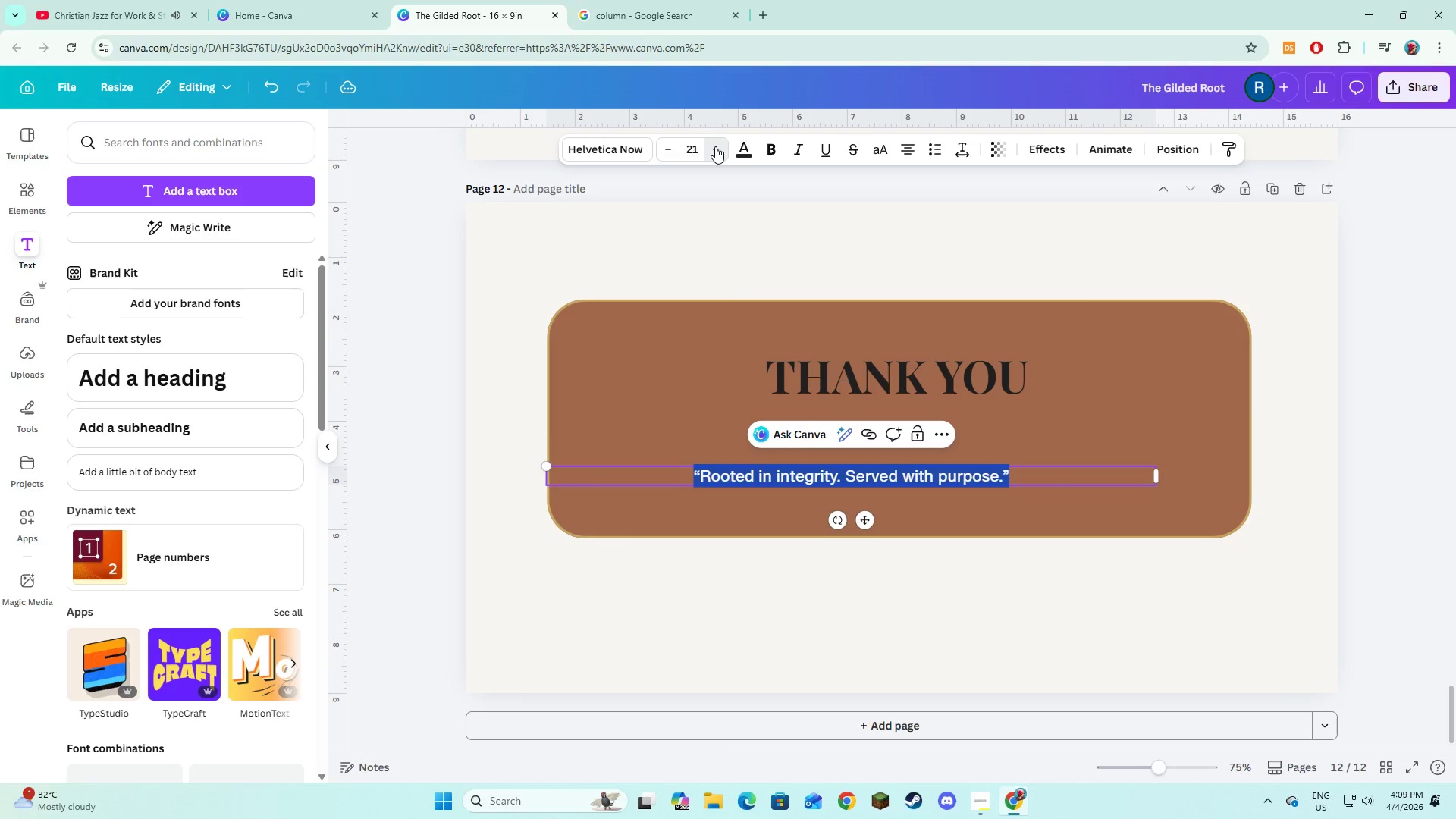 
triple_click([715, 146])
 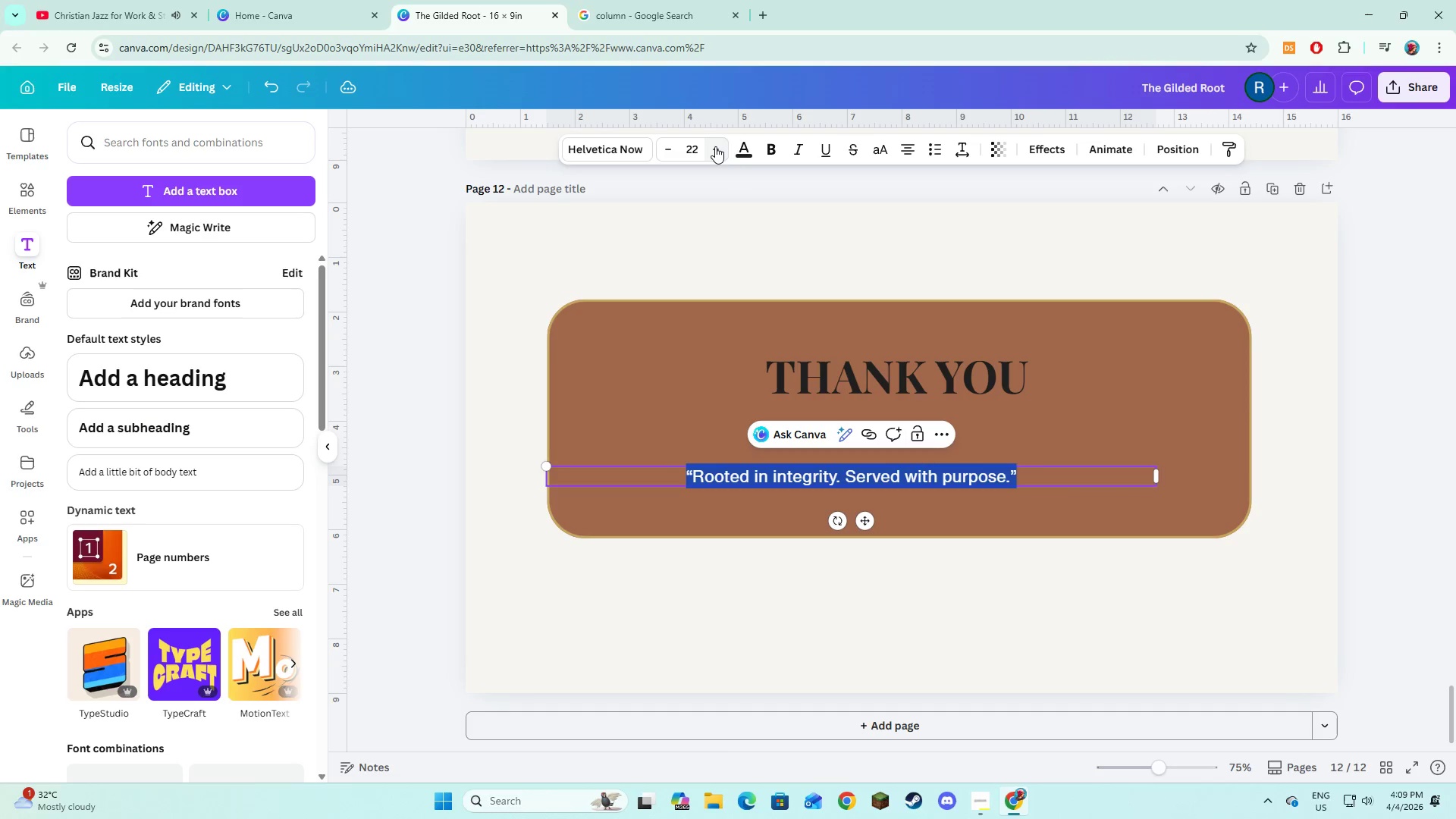 
triple_click([715, 146])
 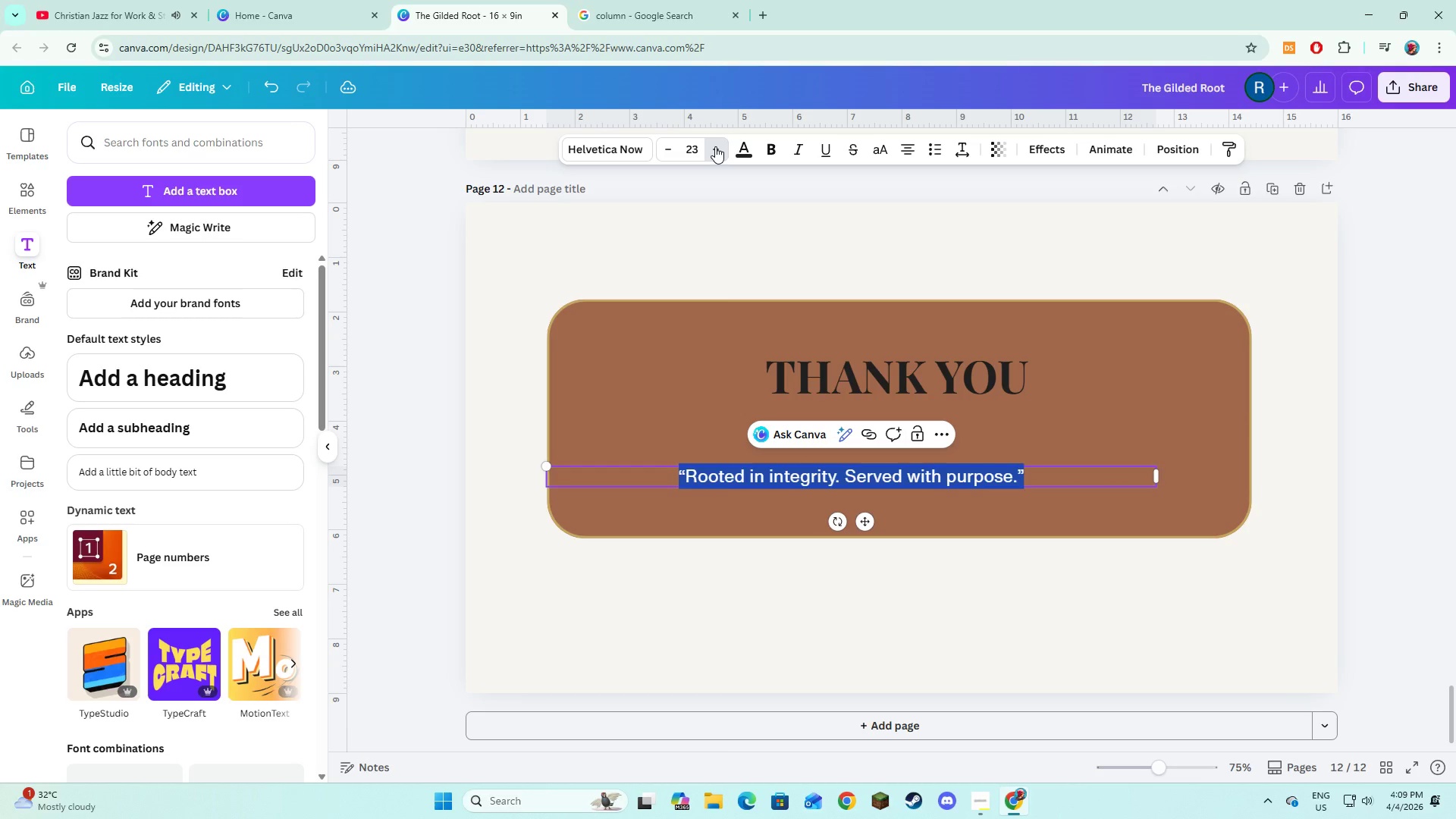 
triple_click([715, 146])
 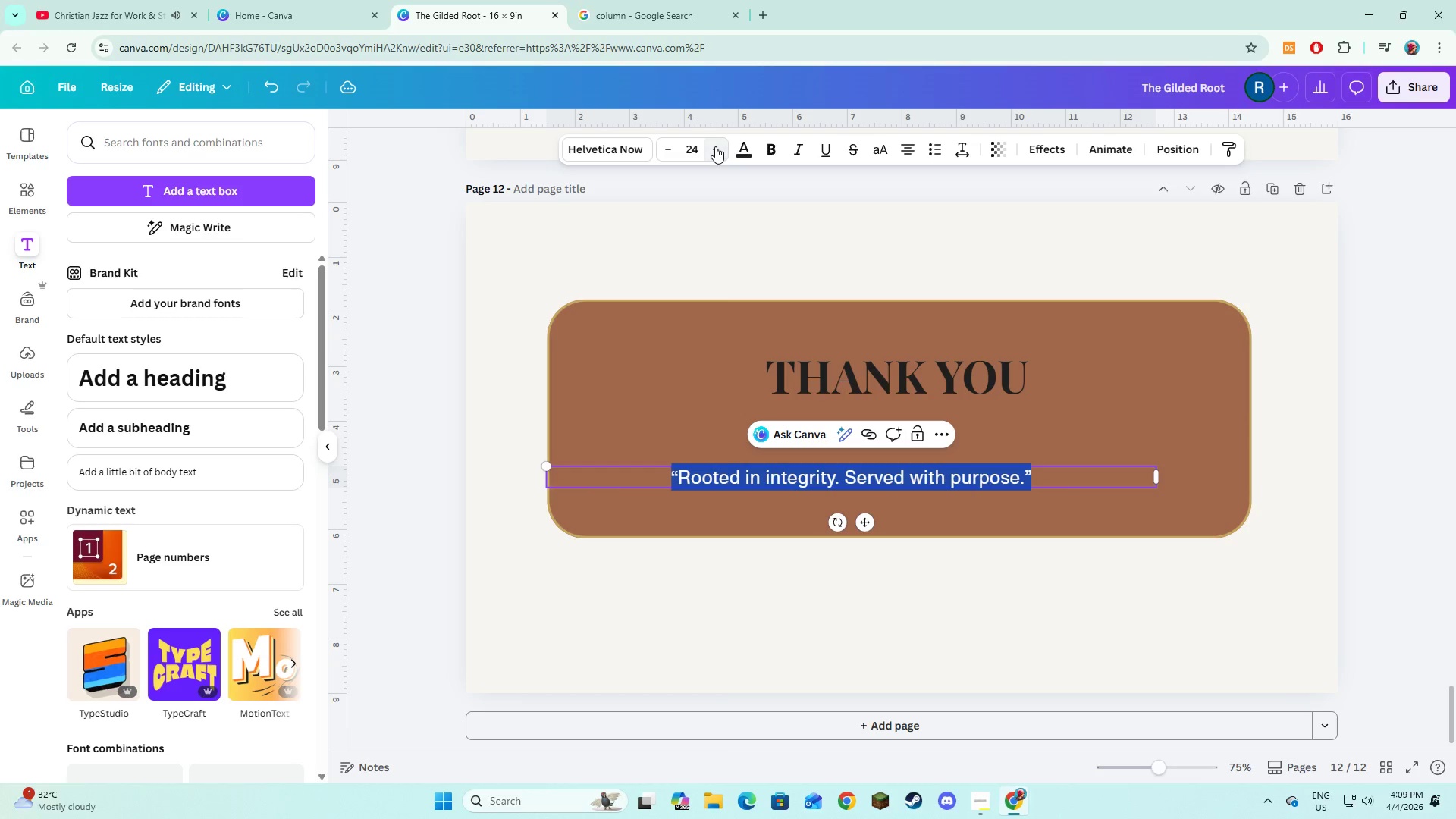 
triple_click([715, 146])
 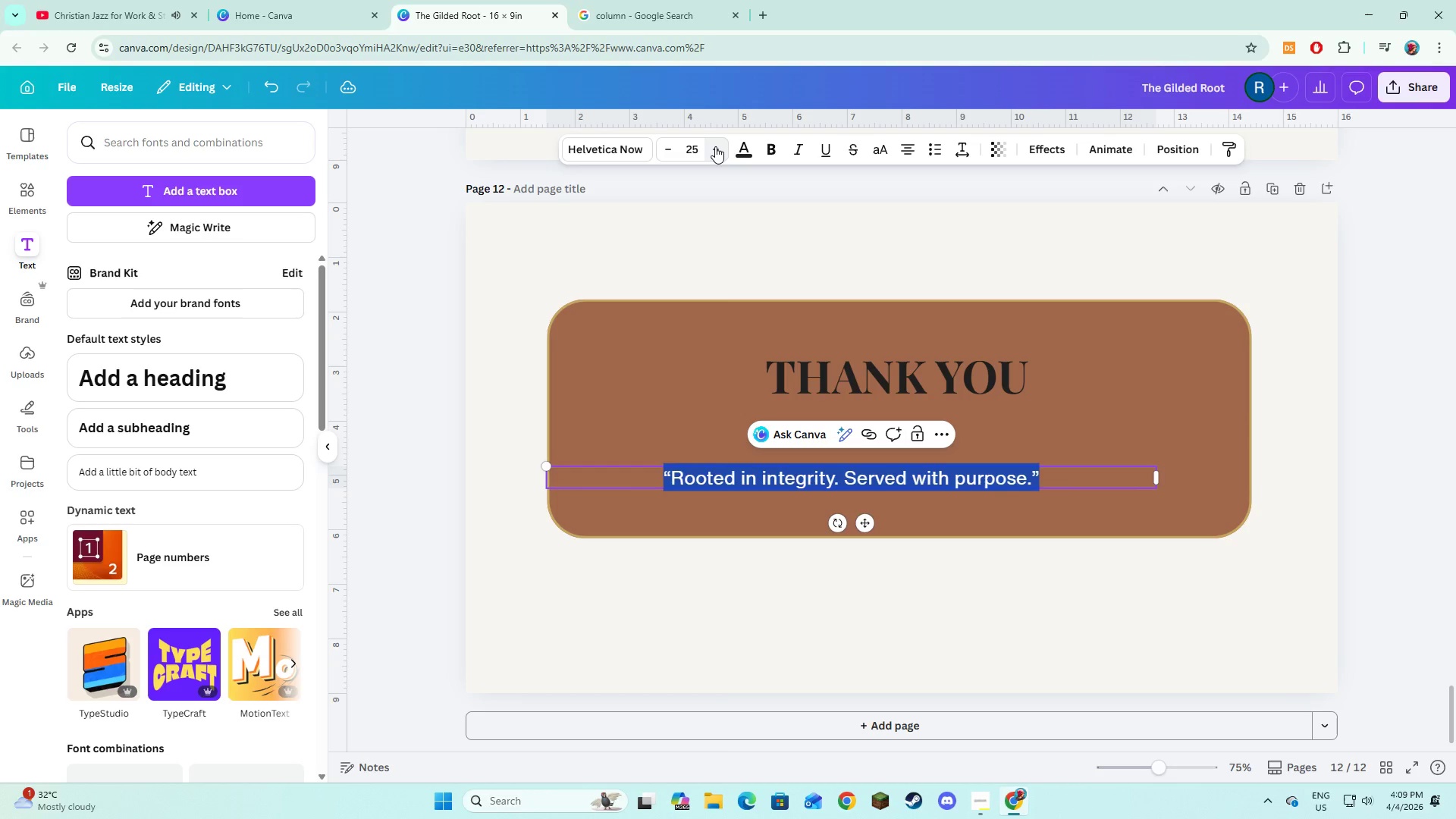 
triple_click([715, 146])
 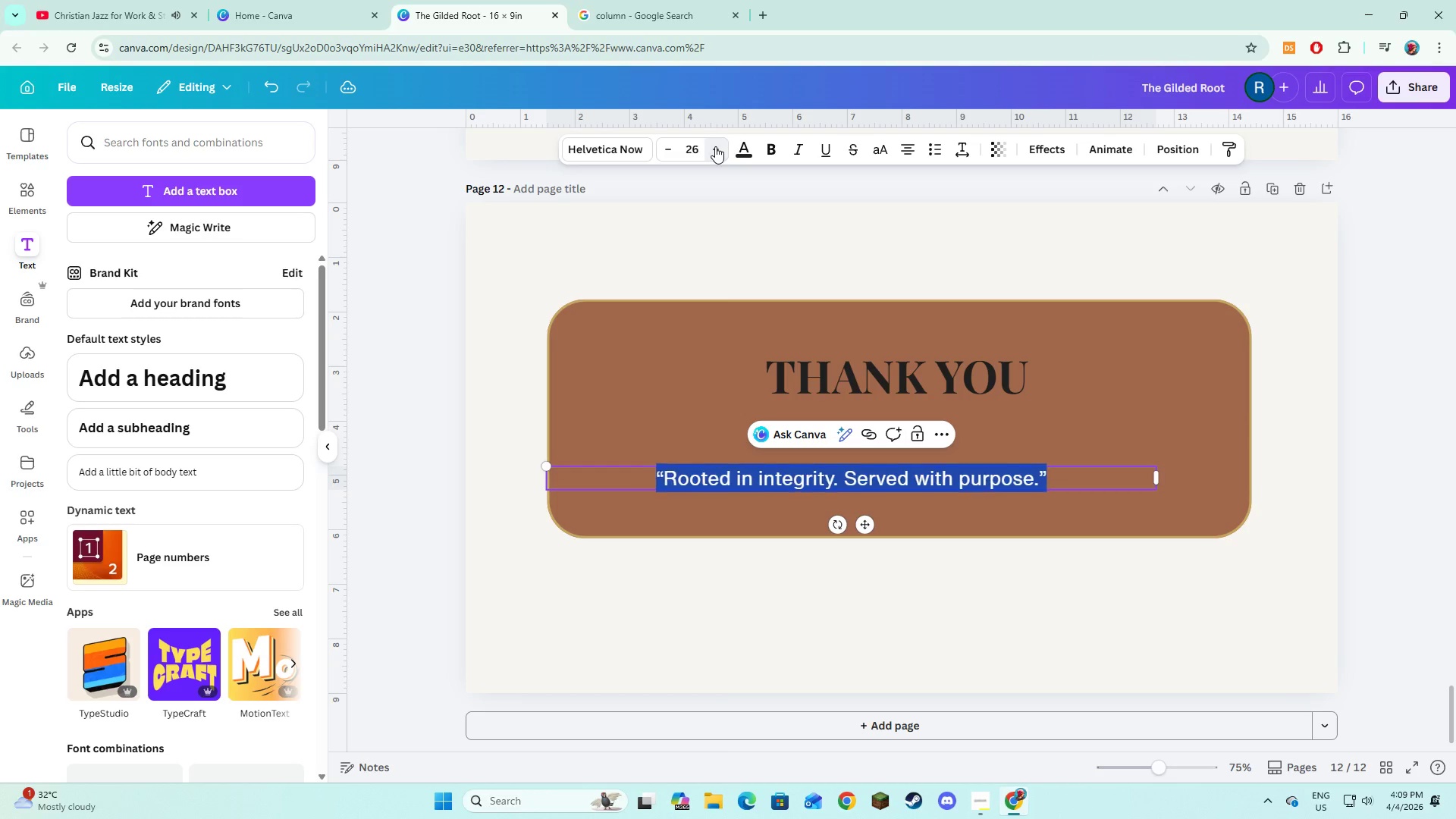 
triple_click([715, 146])
 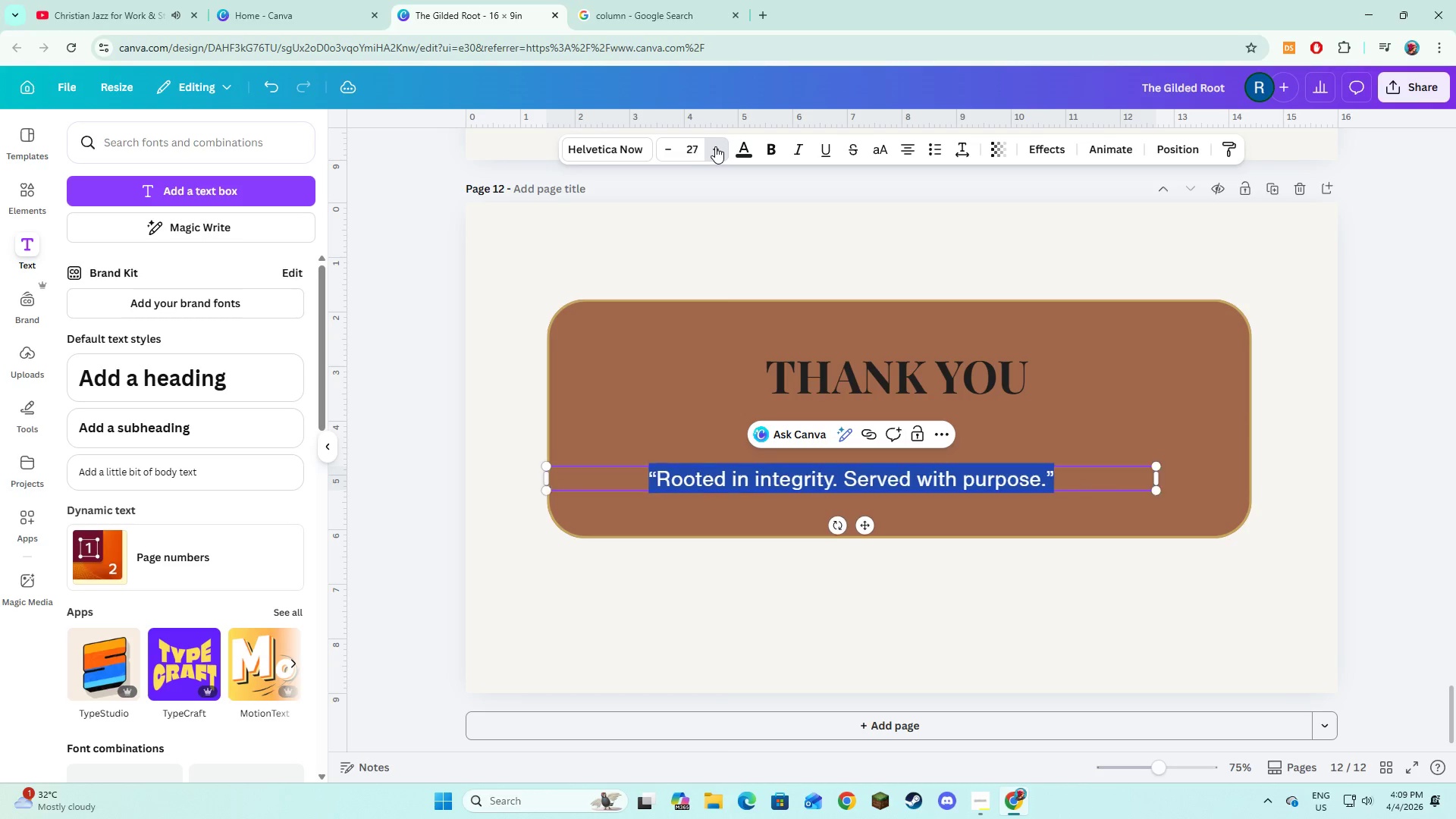 
triple_click([715, 146])
 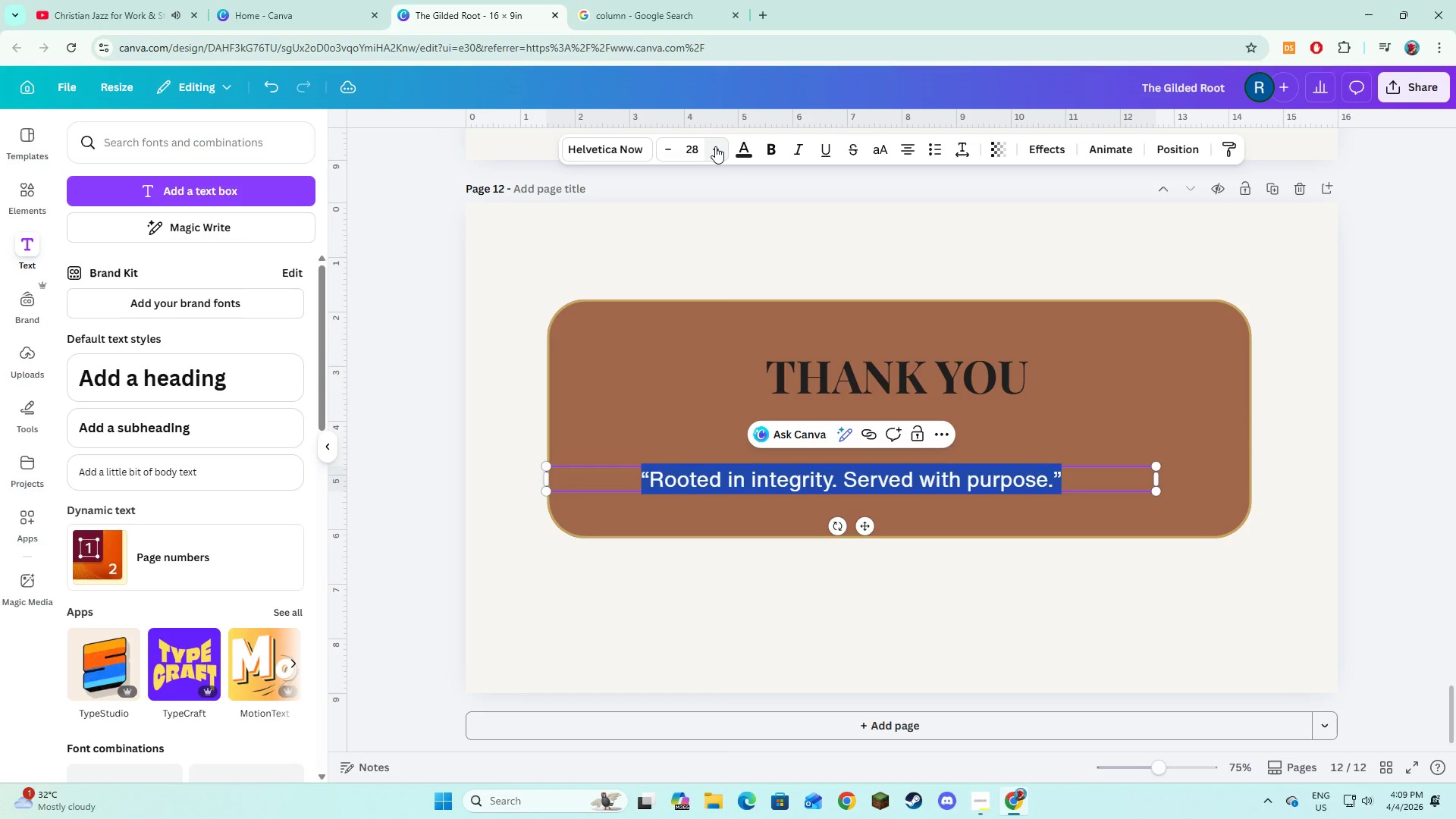 
triple_click([715, 146])
 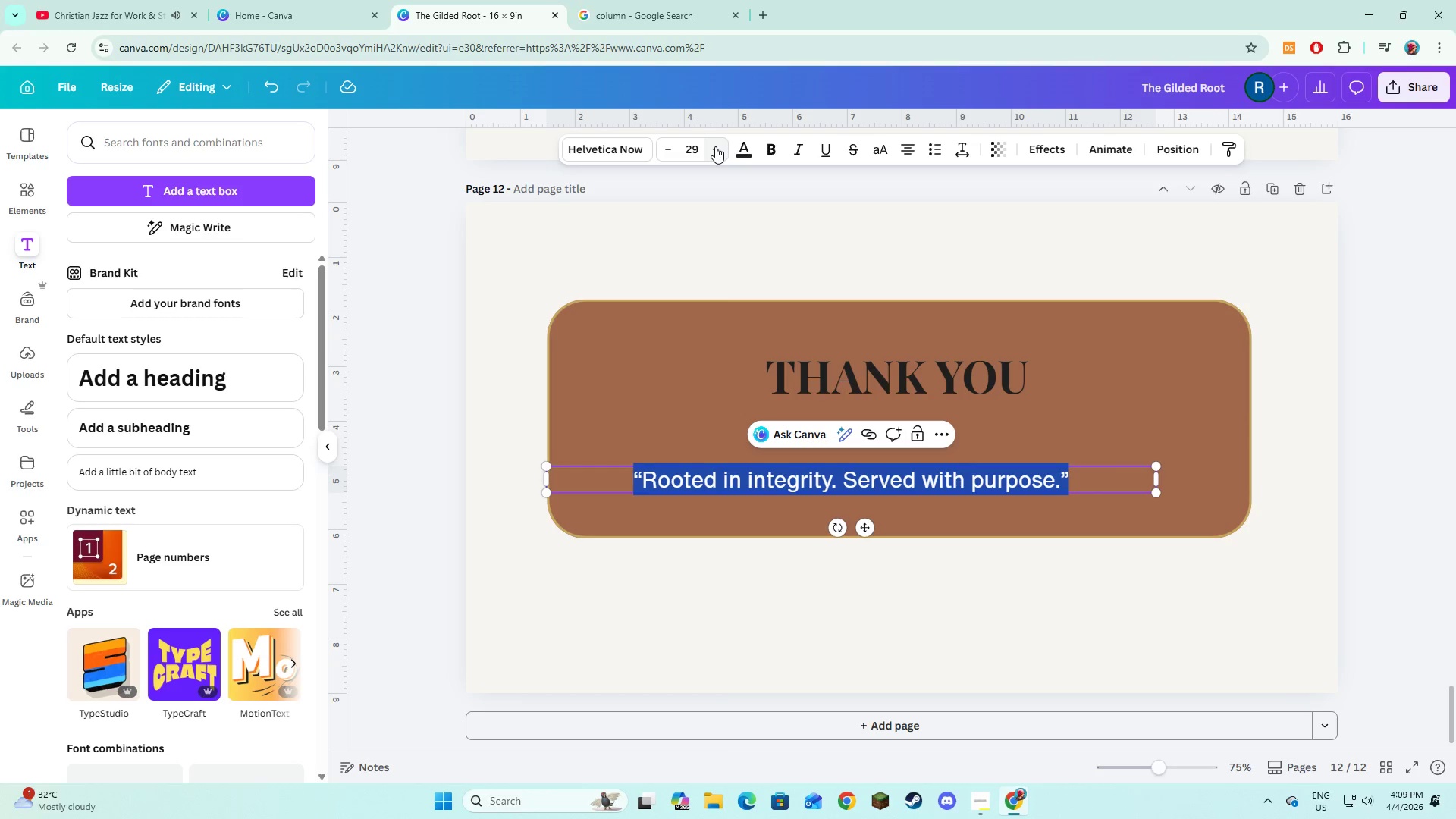 
left_click([715, 146])
 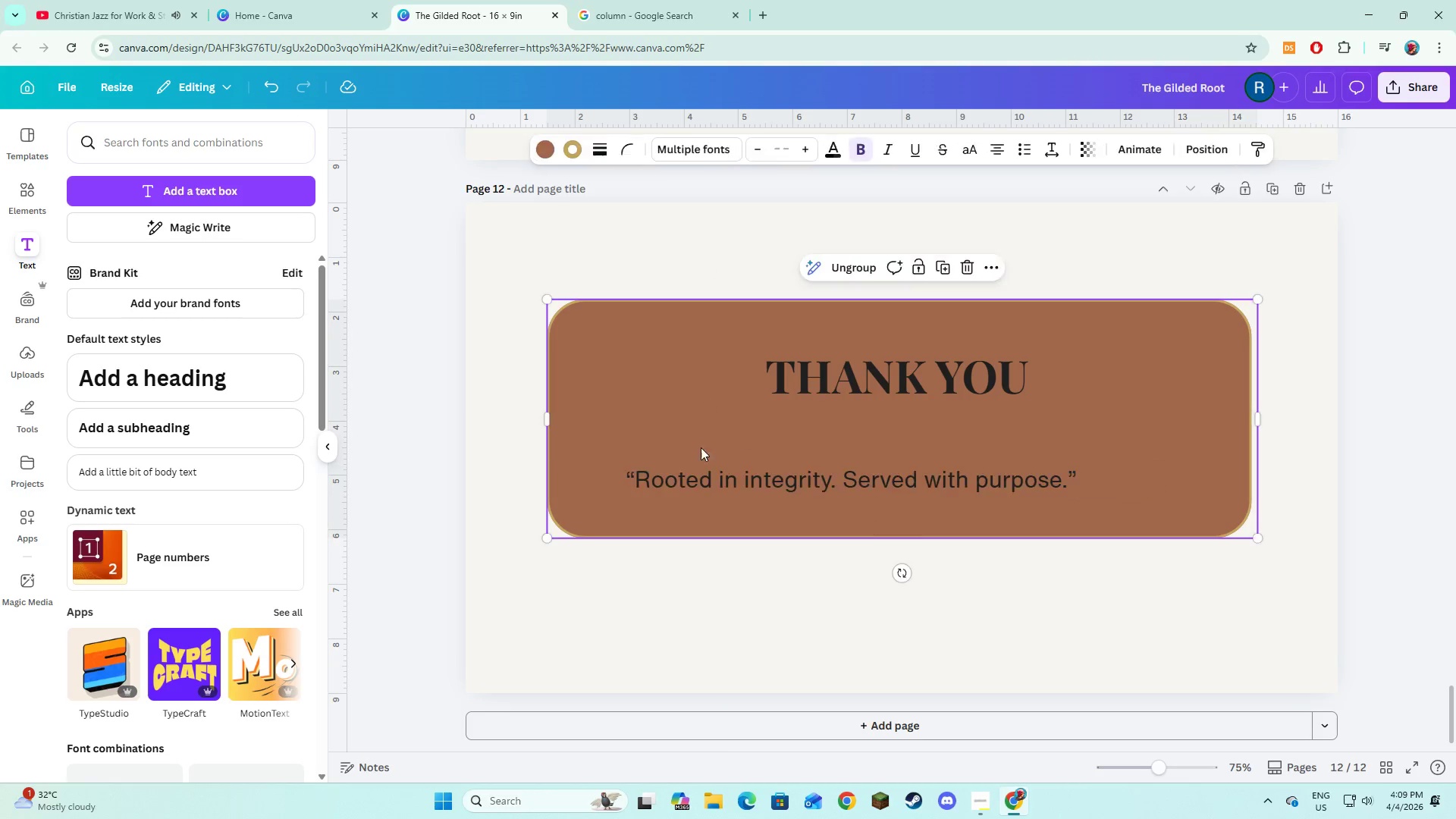 
double_click([697, 483])
 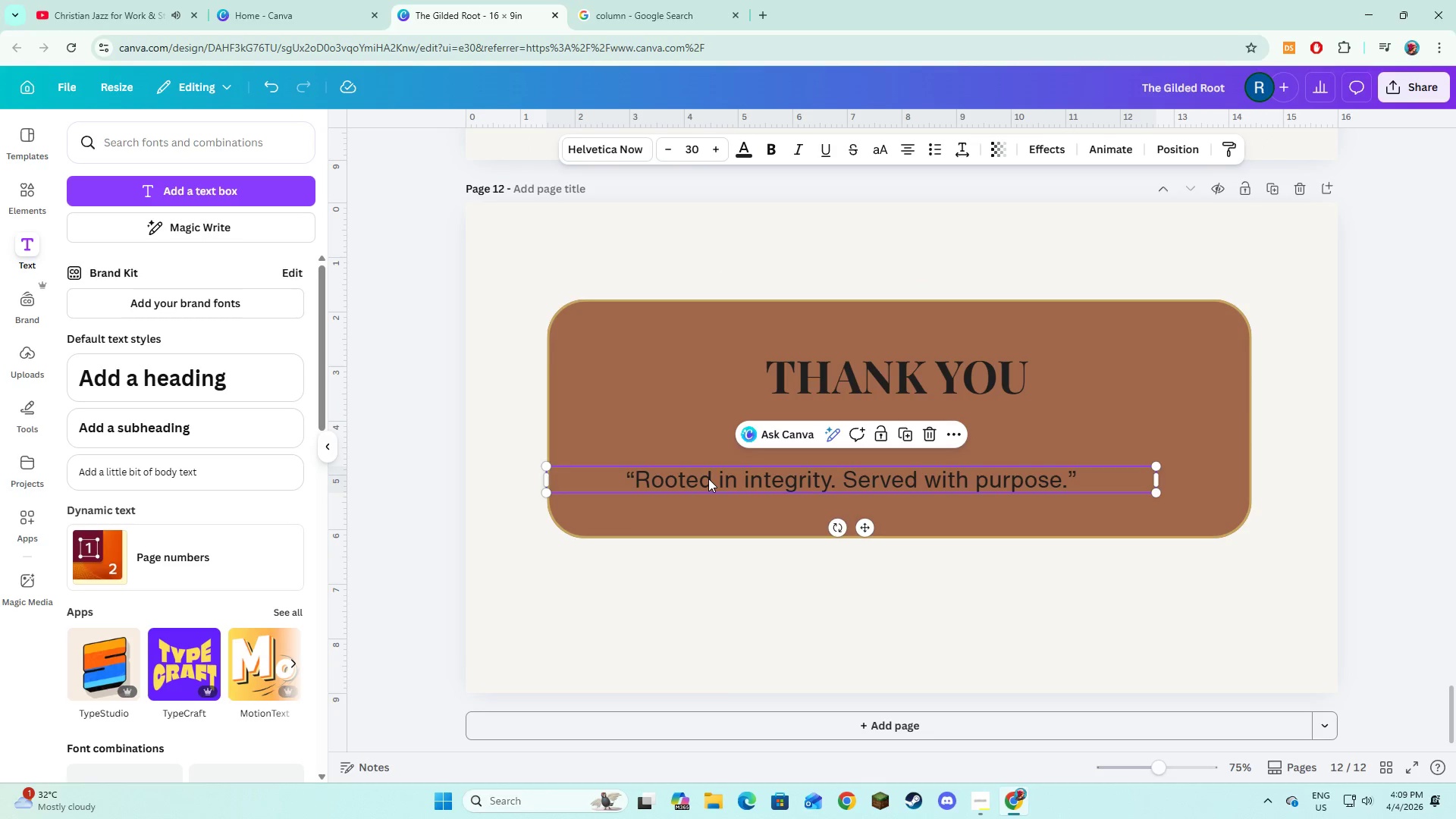 
left_click_drag(start_coordinate=[708, 479], to_coordinate=[760, 436])
 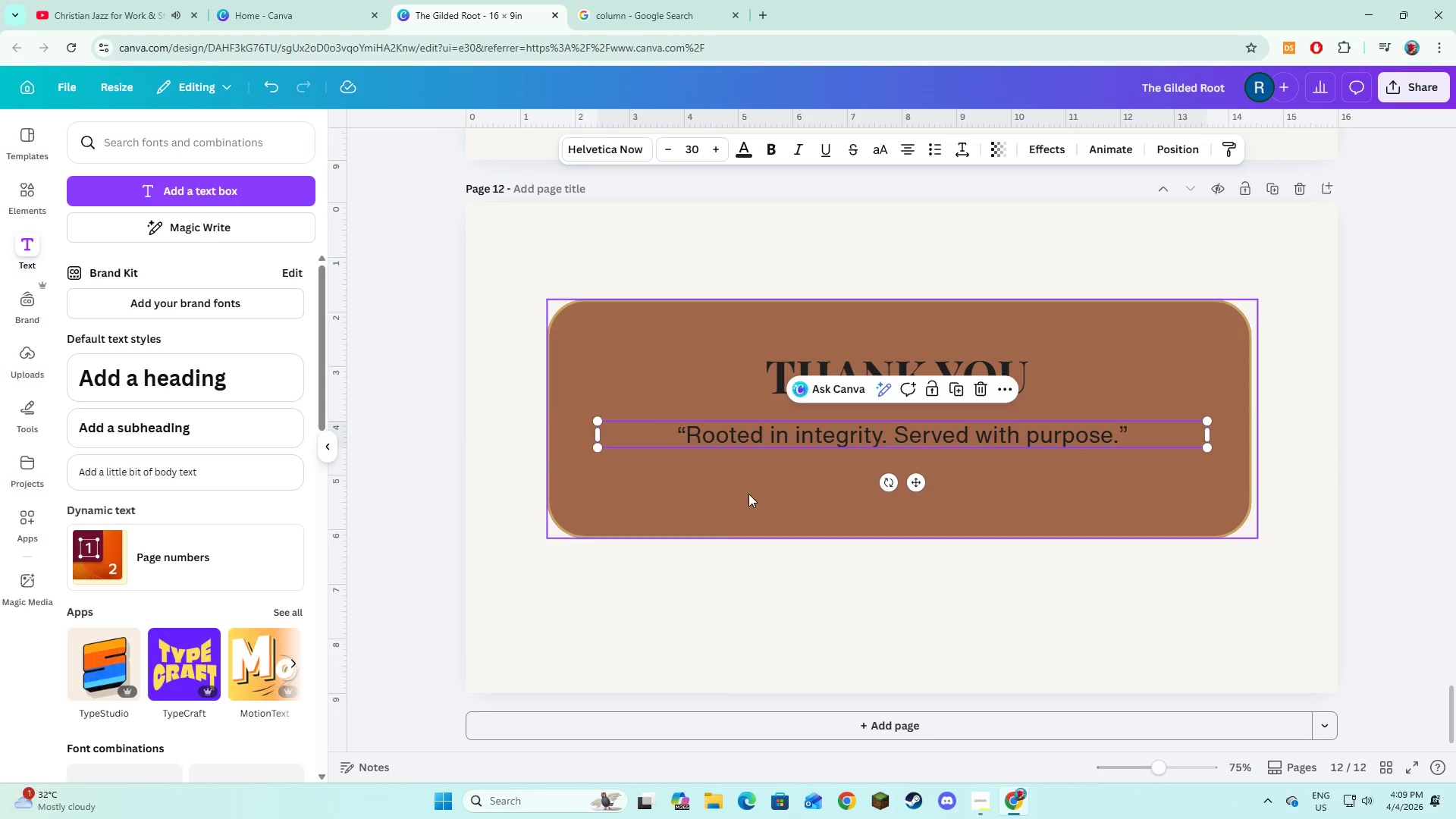 
left_click([748, 494])
 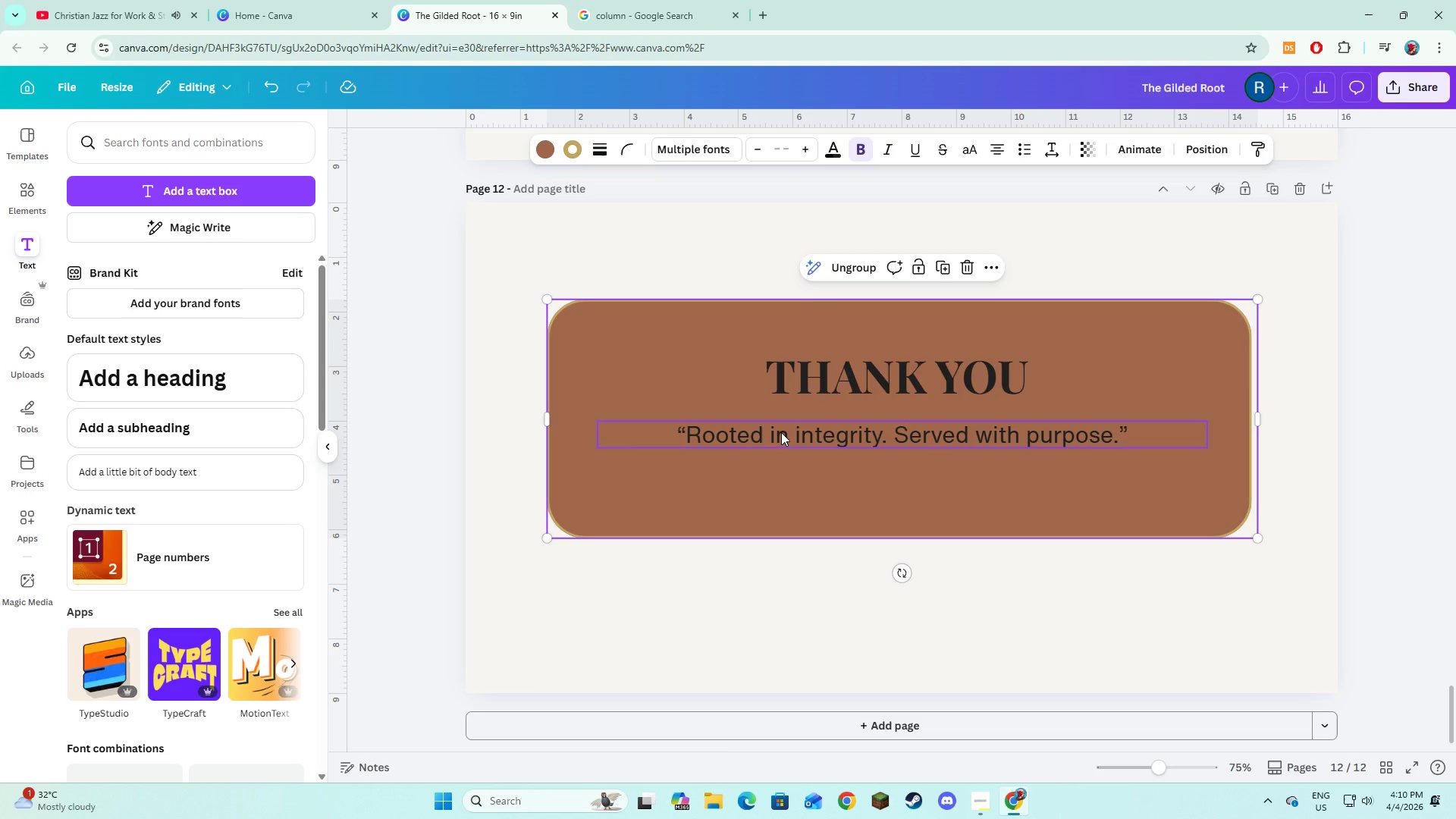 
wait(8.56)
 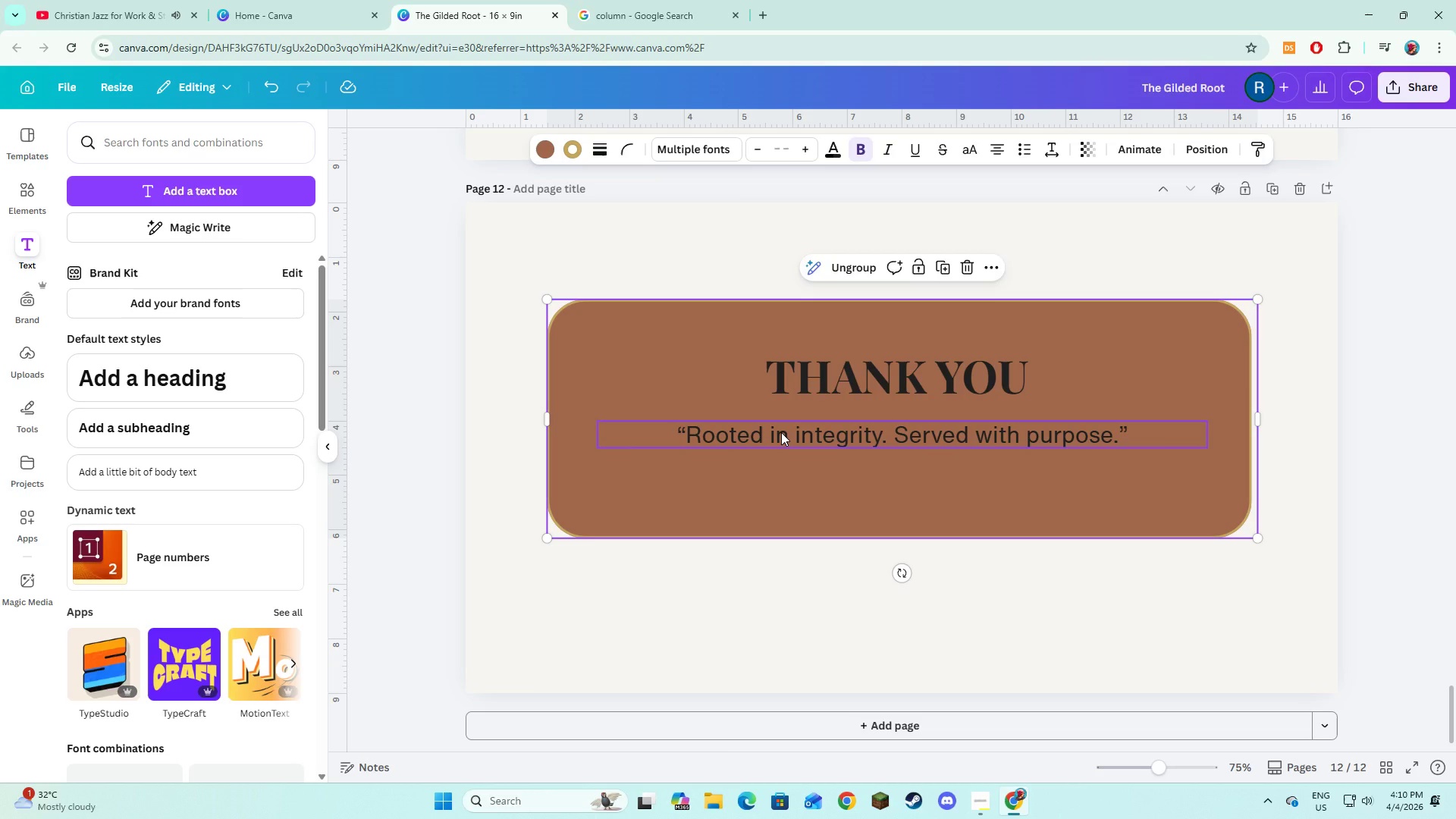 
left_click([811, 438])
 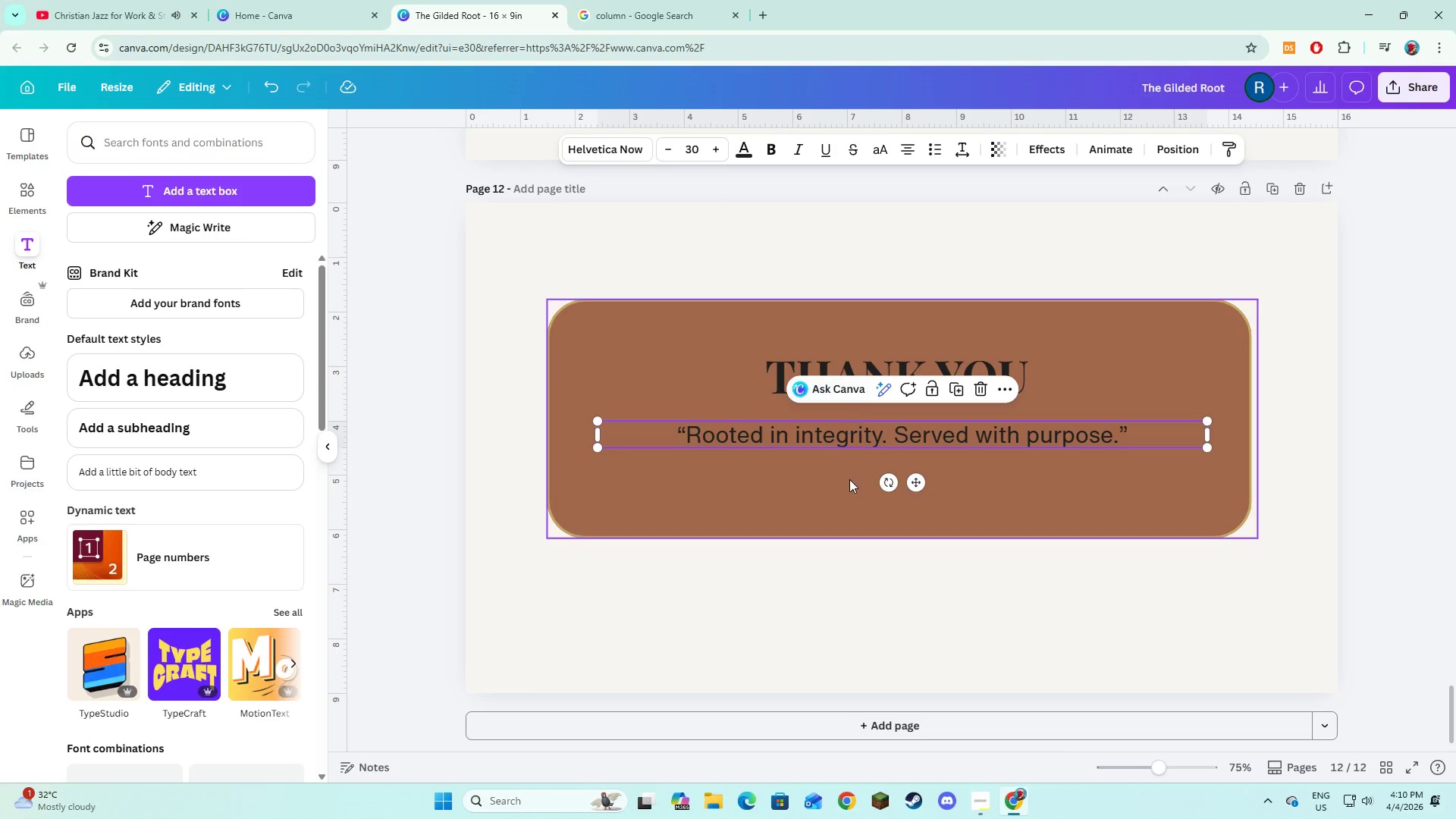 
left_click([849, 479])
 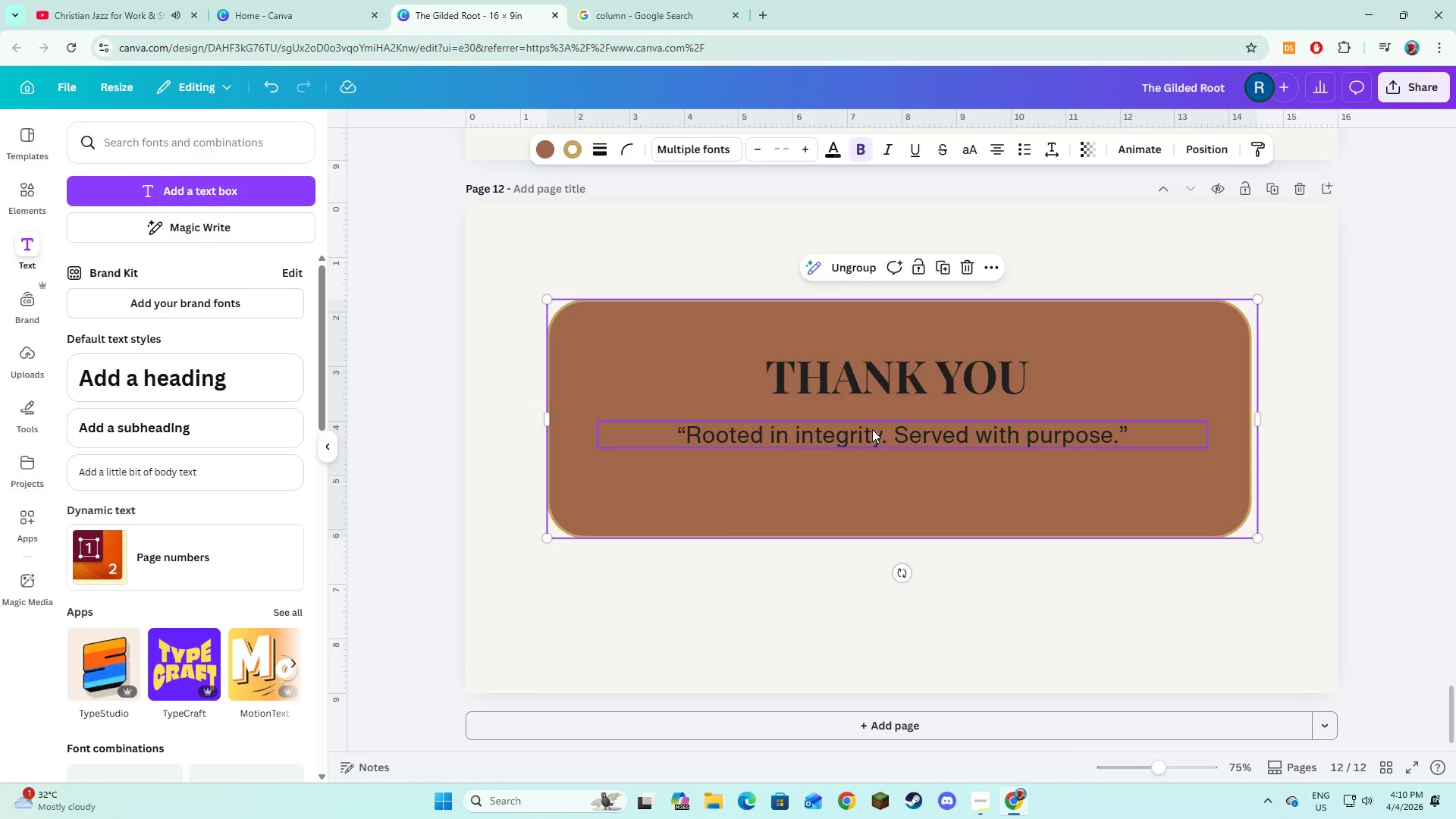 
left_click([872, 429])
 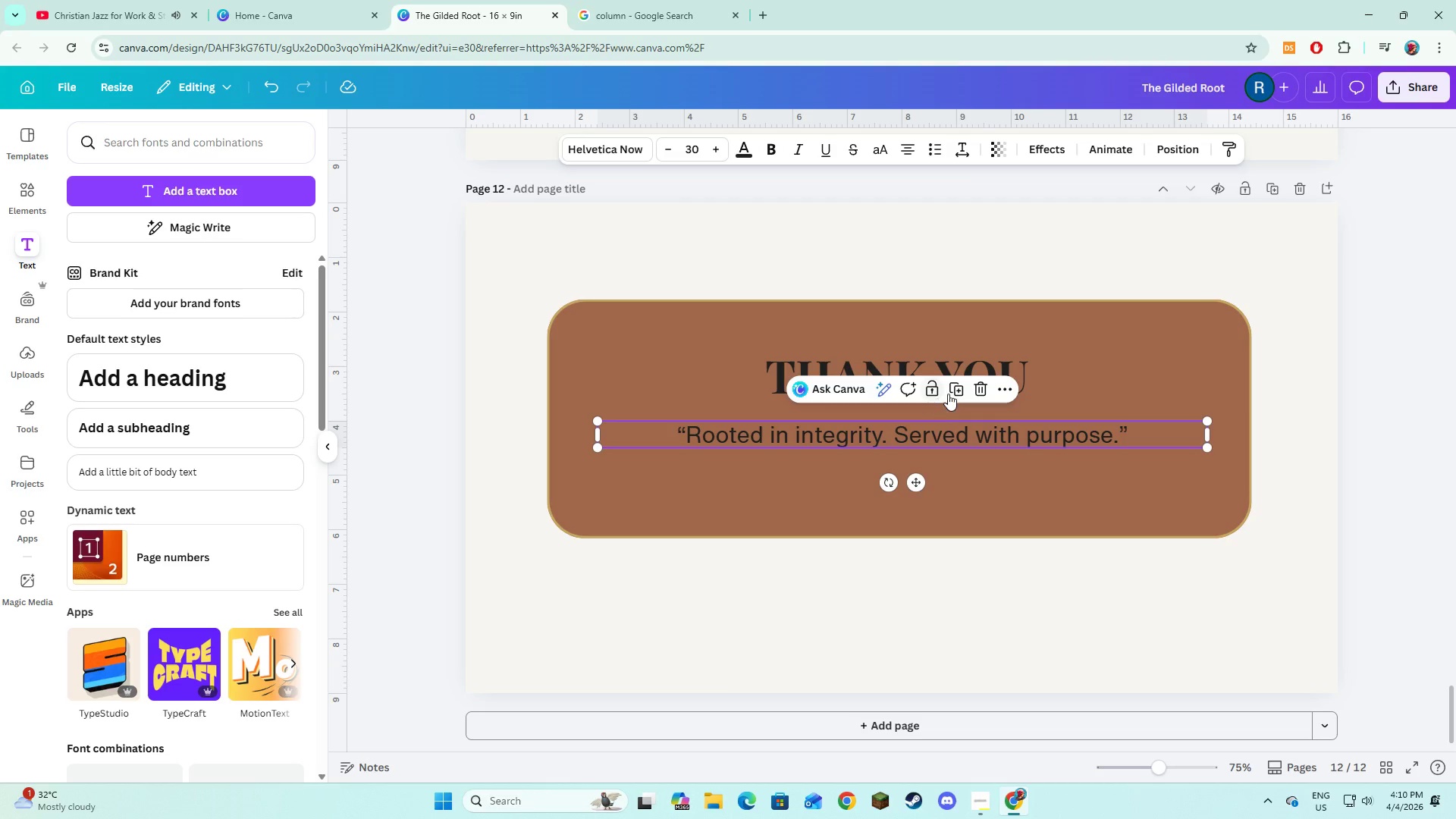 
left_click([949, 392])
 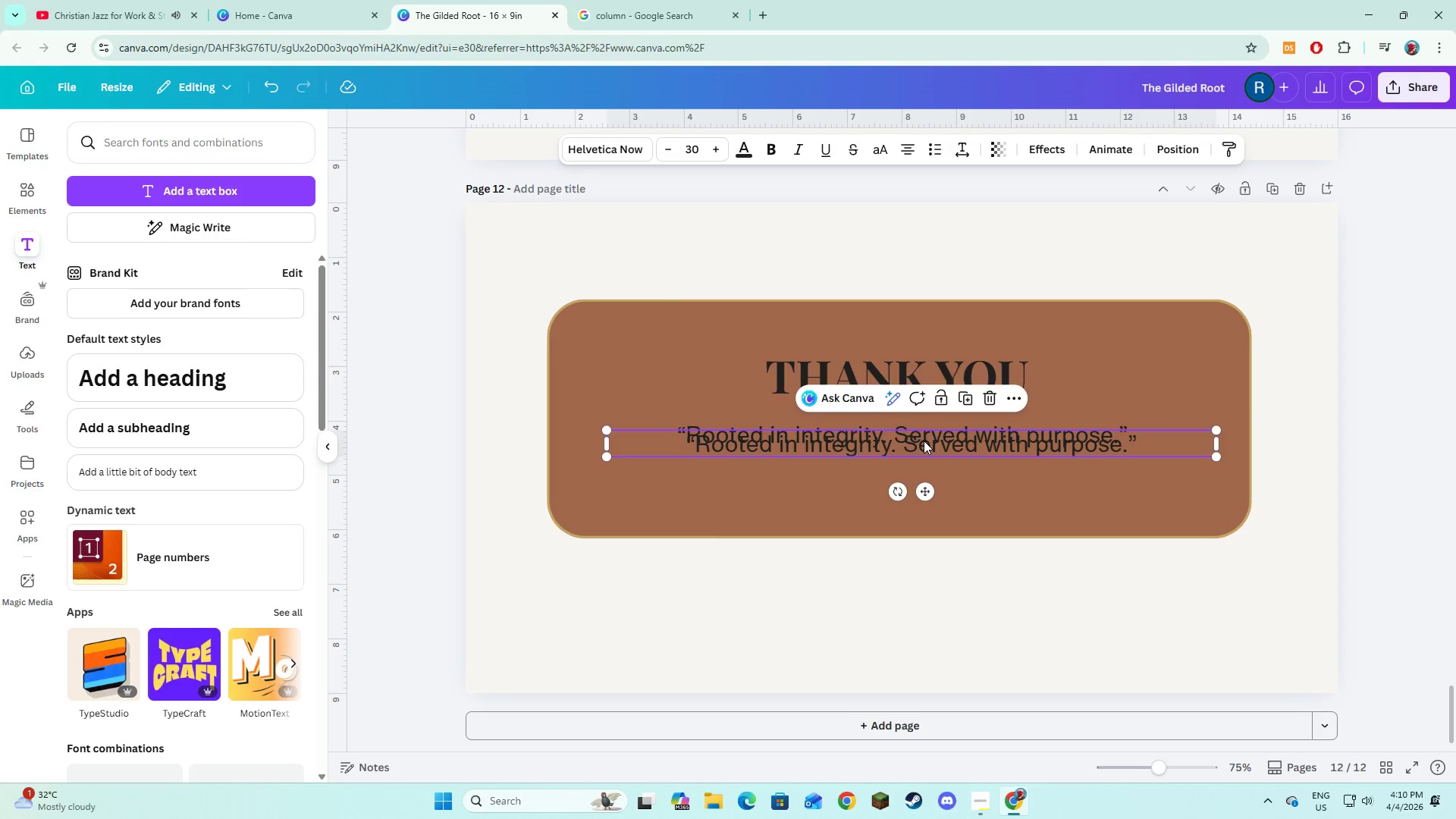 
left_click_drag(start_coordinate=[924, 441], to_coordinate=[920, 475])
 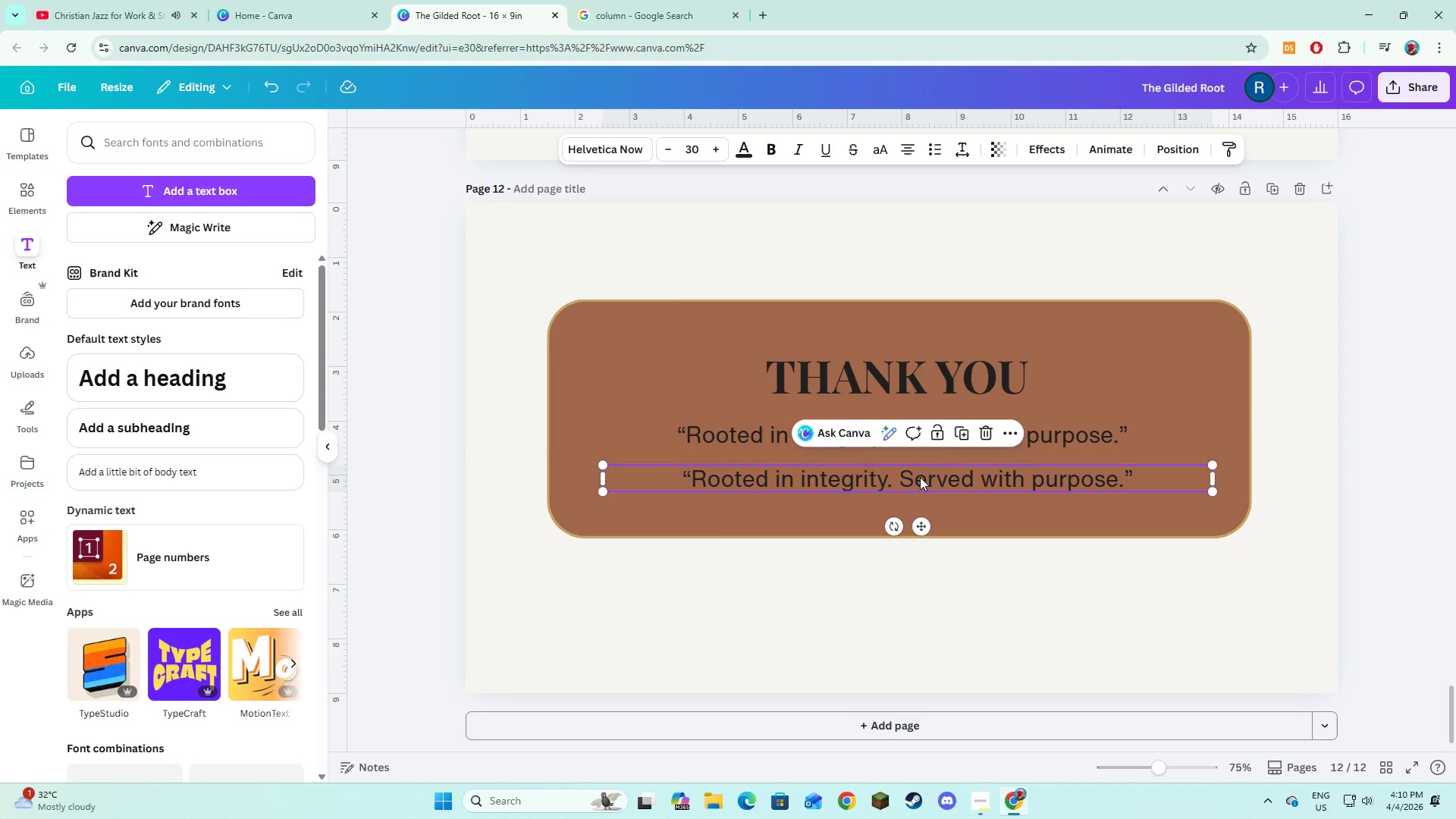 
left_click([920, 477])
 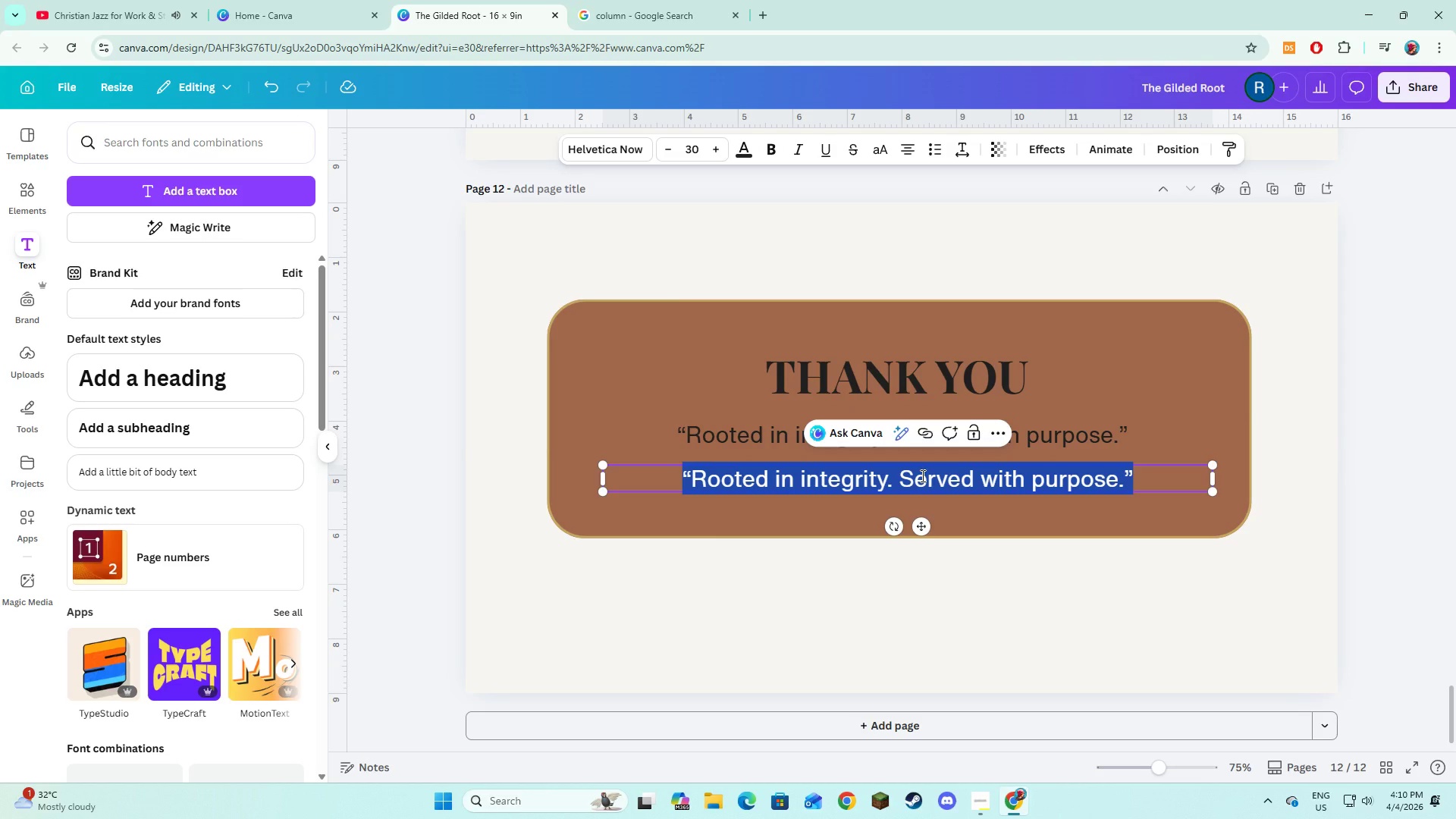 
type(Question & Discussion)
 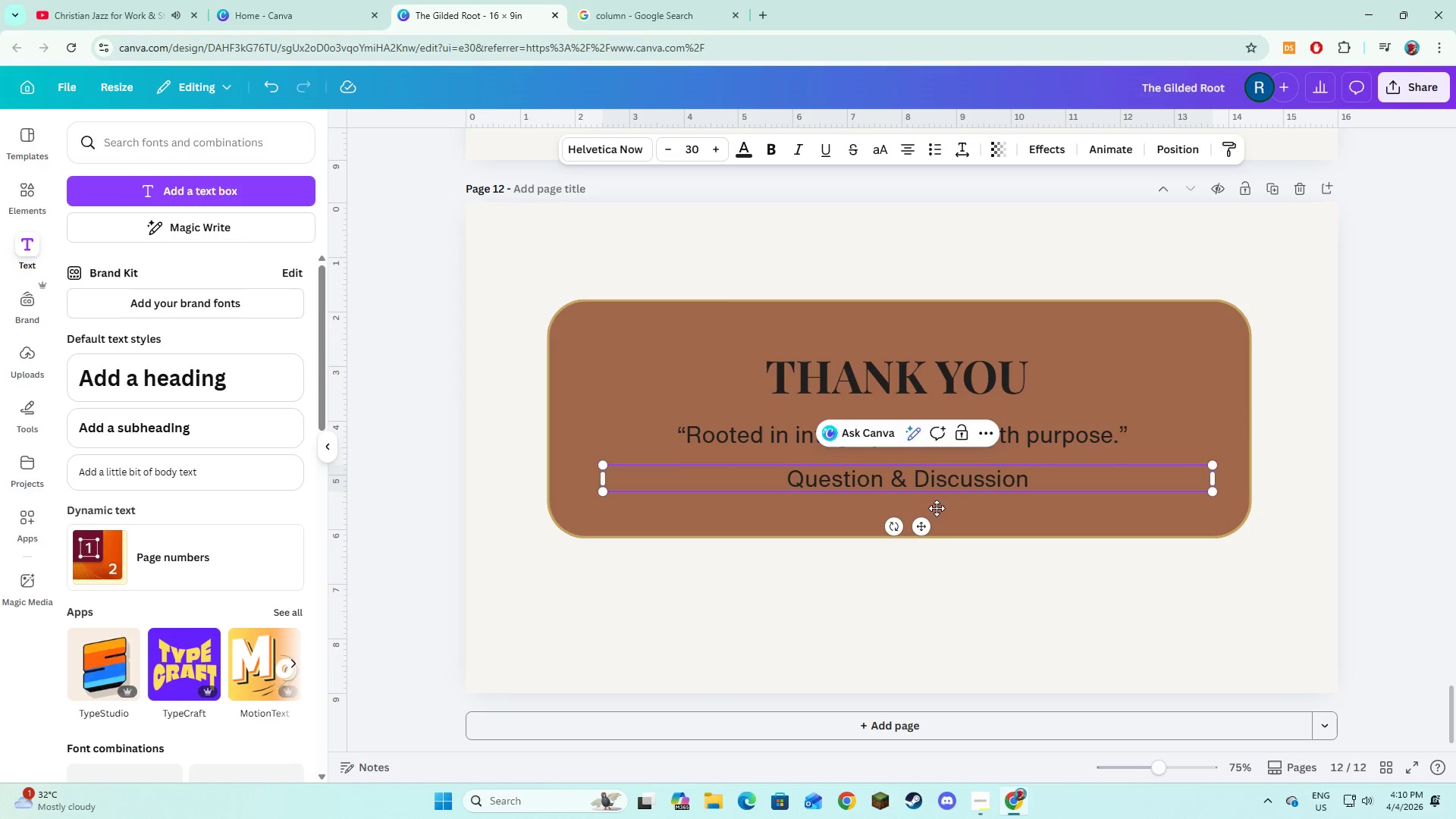 
left_click([957, 584])
 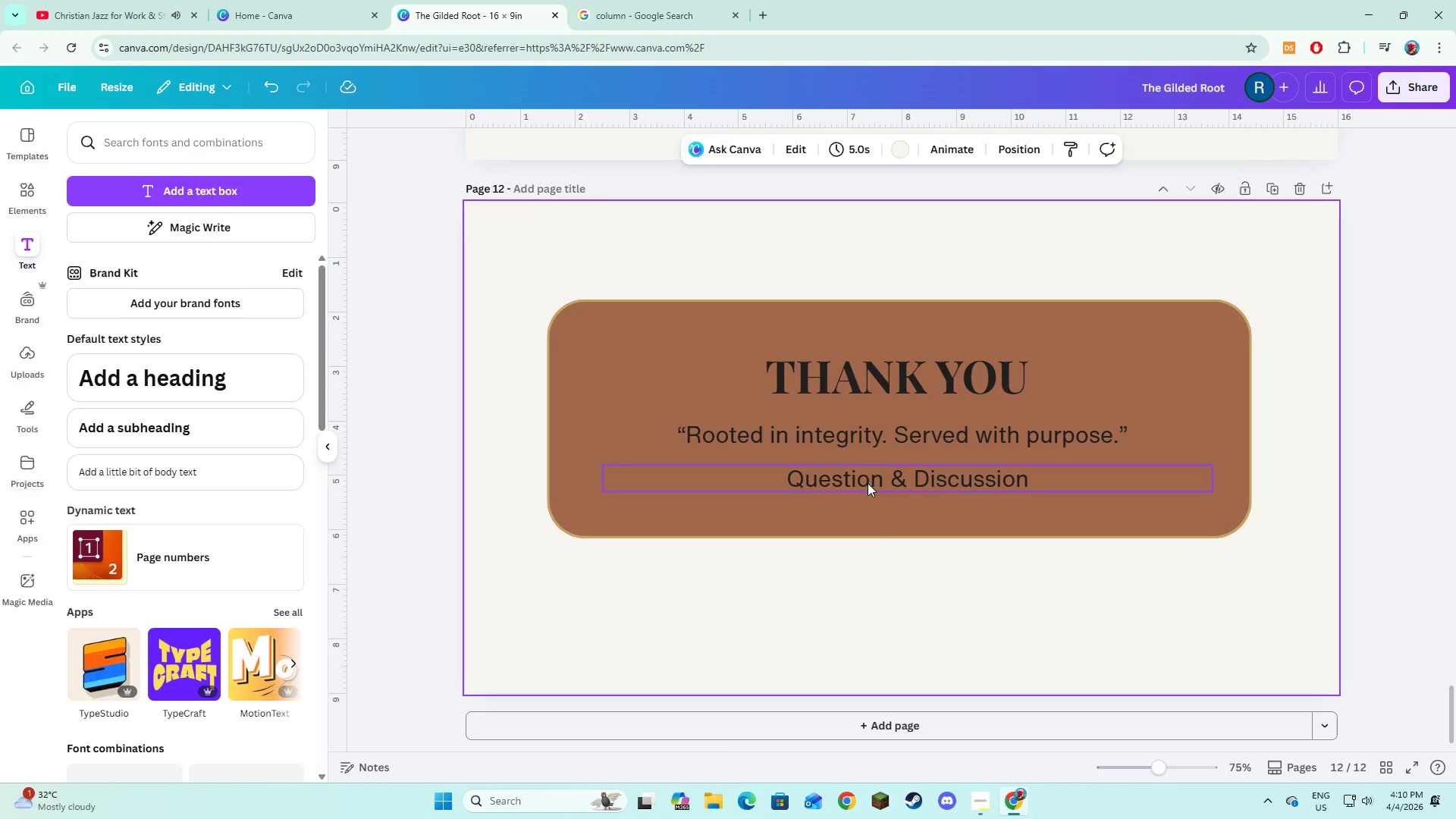 
left_click_drag(start_coordinate=[868, 482], to_coordinate=[861, 482])
 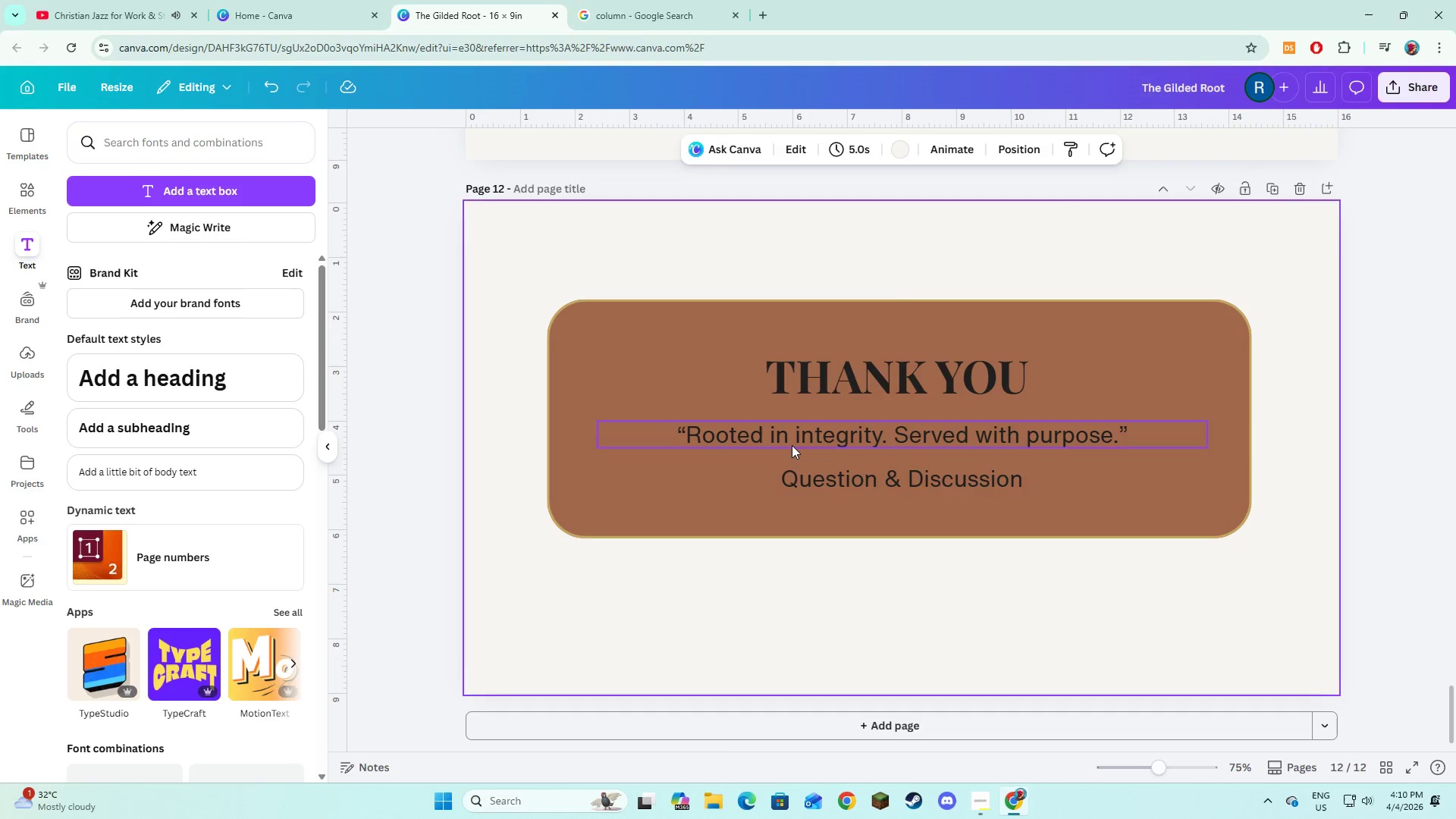 
left_click([792, 442])
 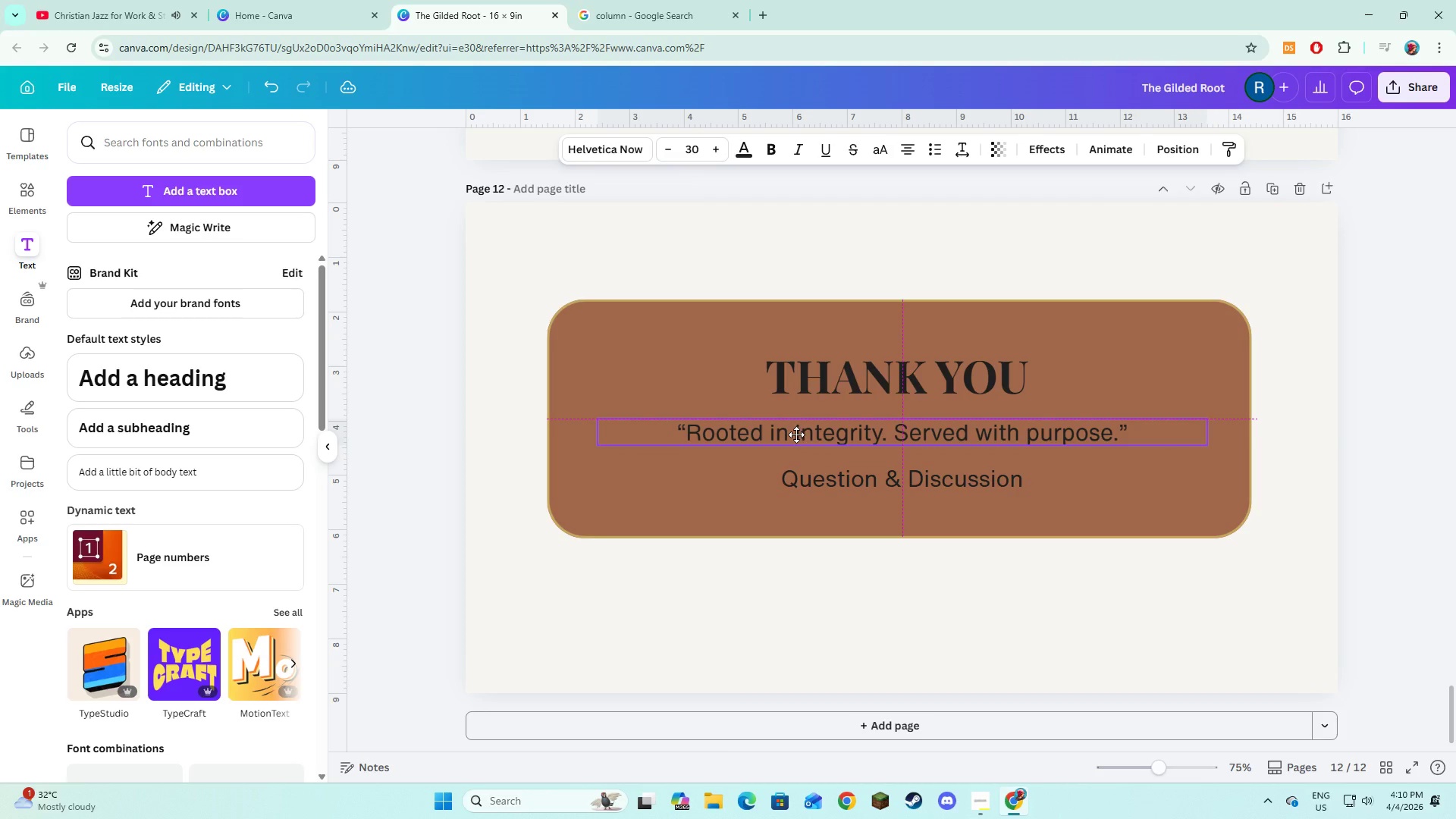 
wait(8.74)
 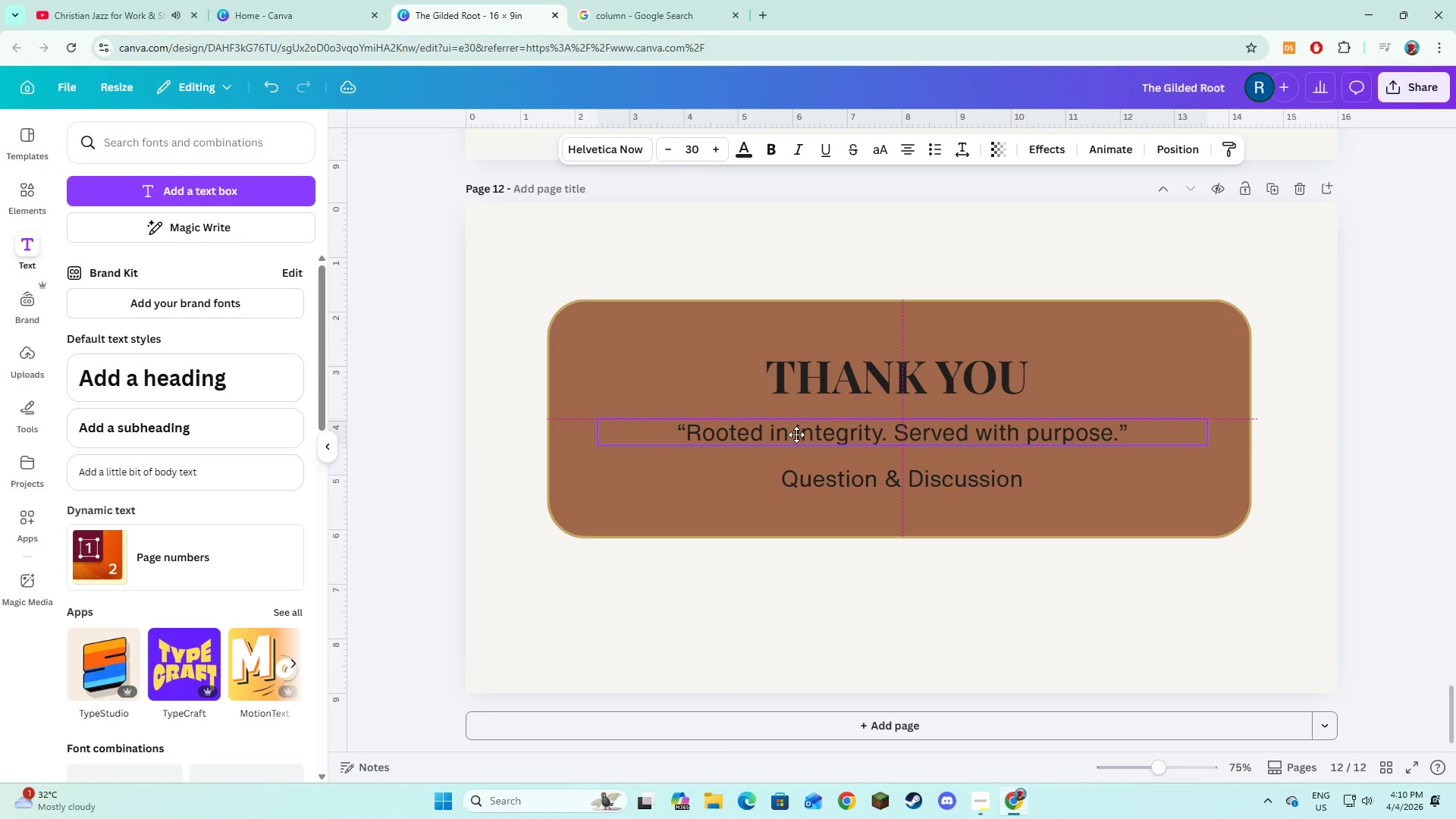 
left_click([803, 605])
 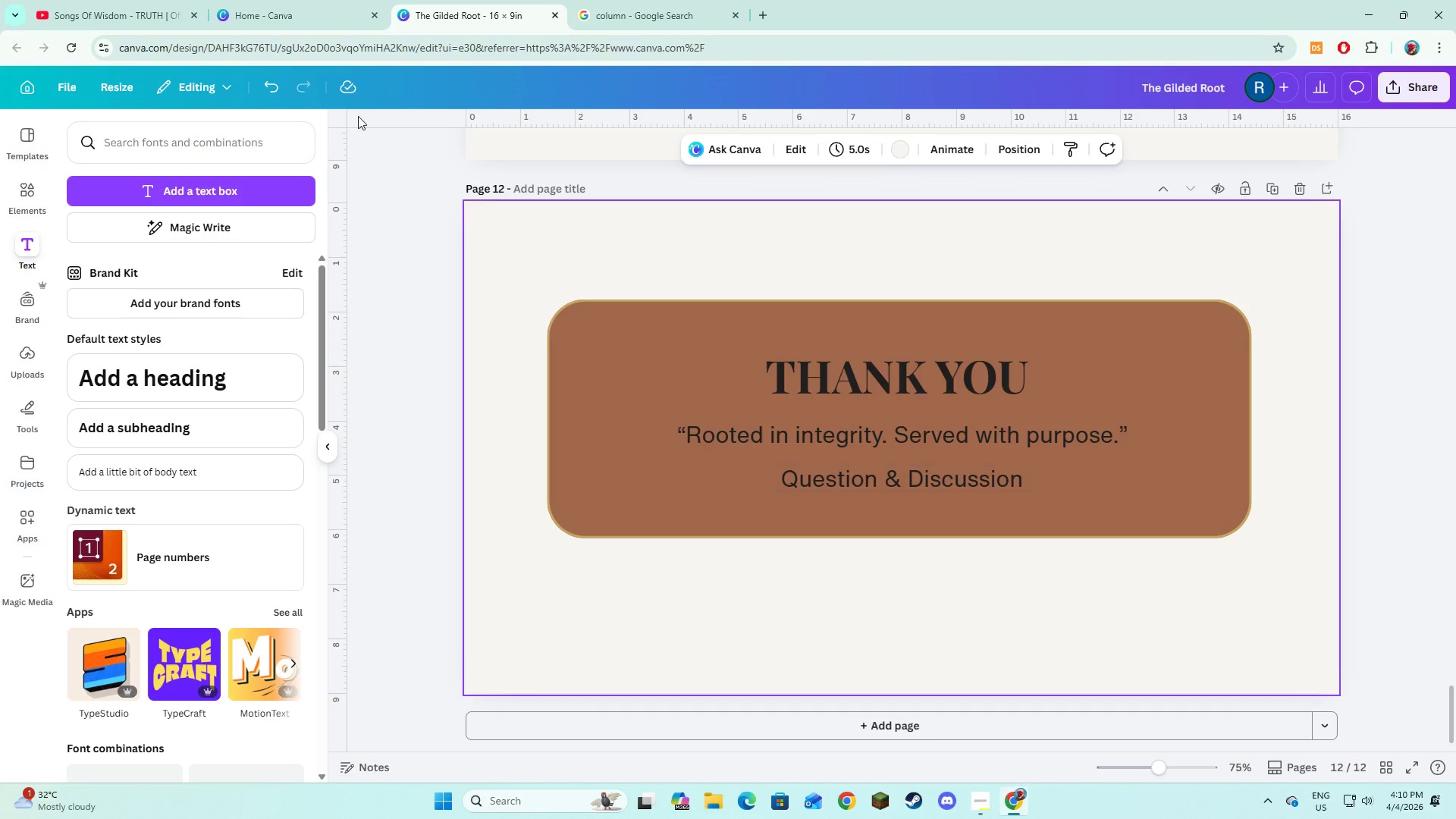 
left_click([186, 0])
 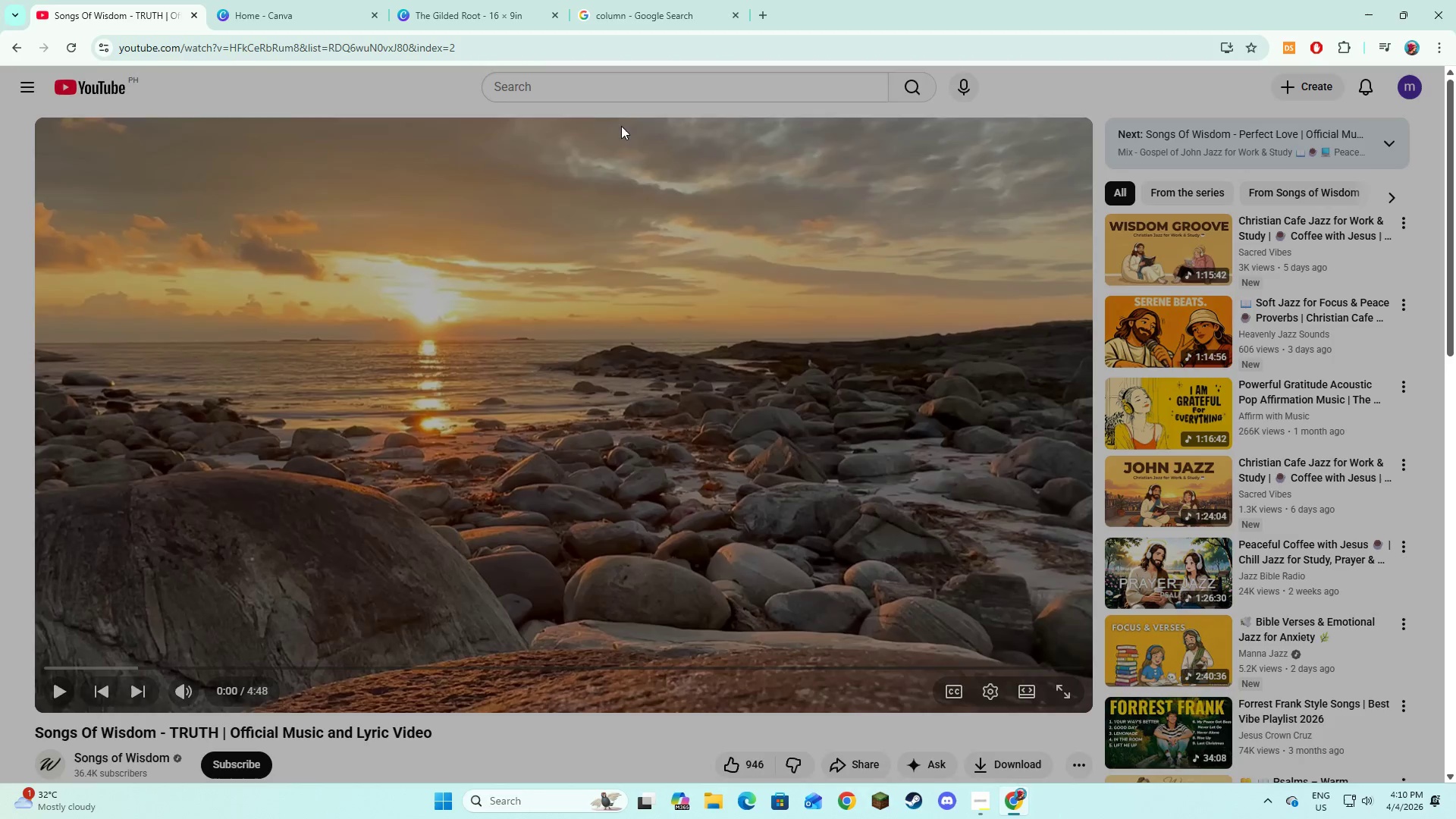 
double_click([611, 0])
 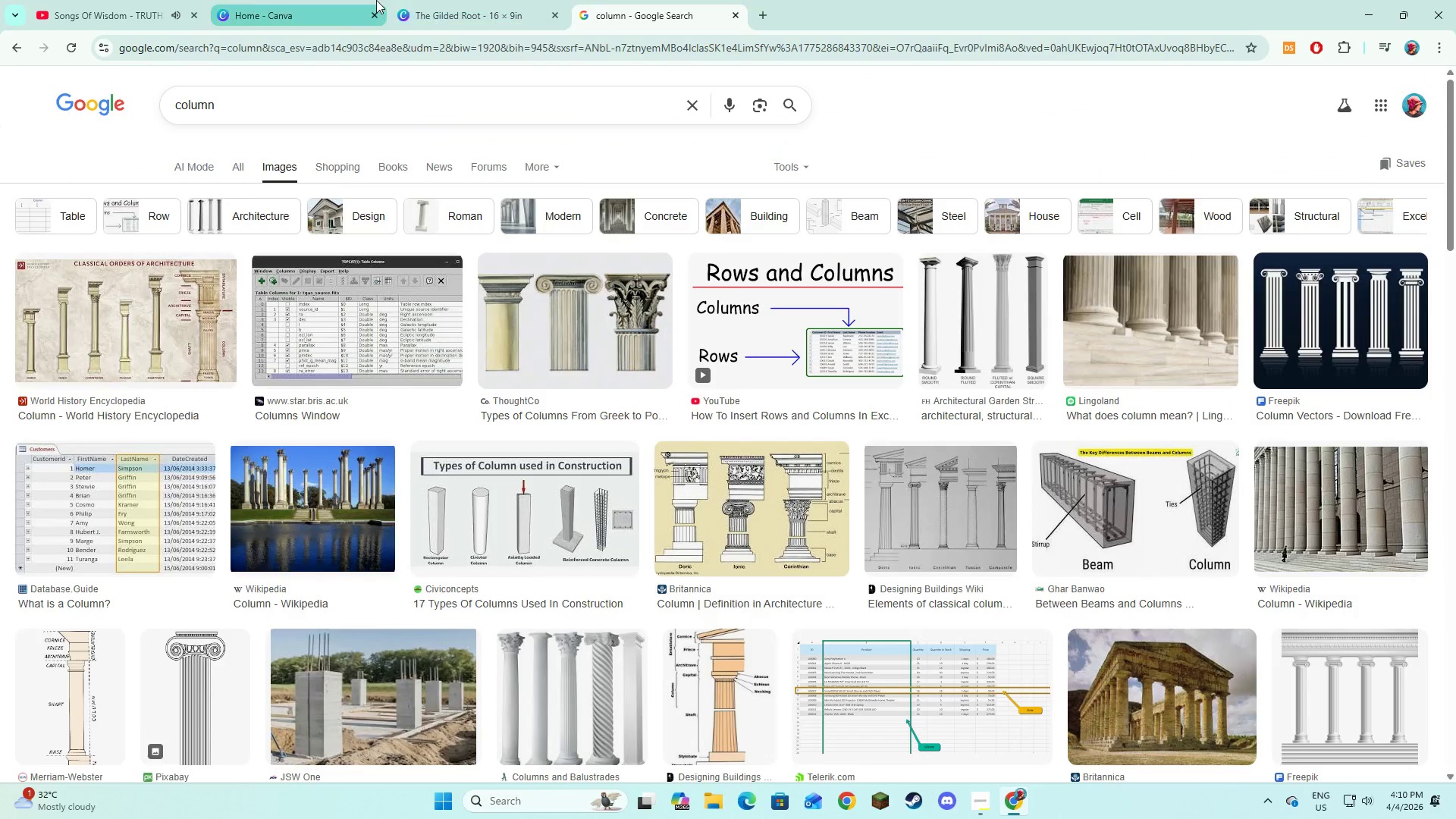 
triple_click([376, 0])
 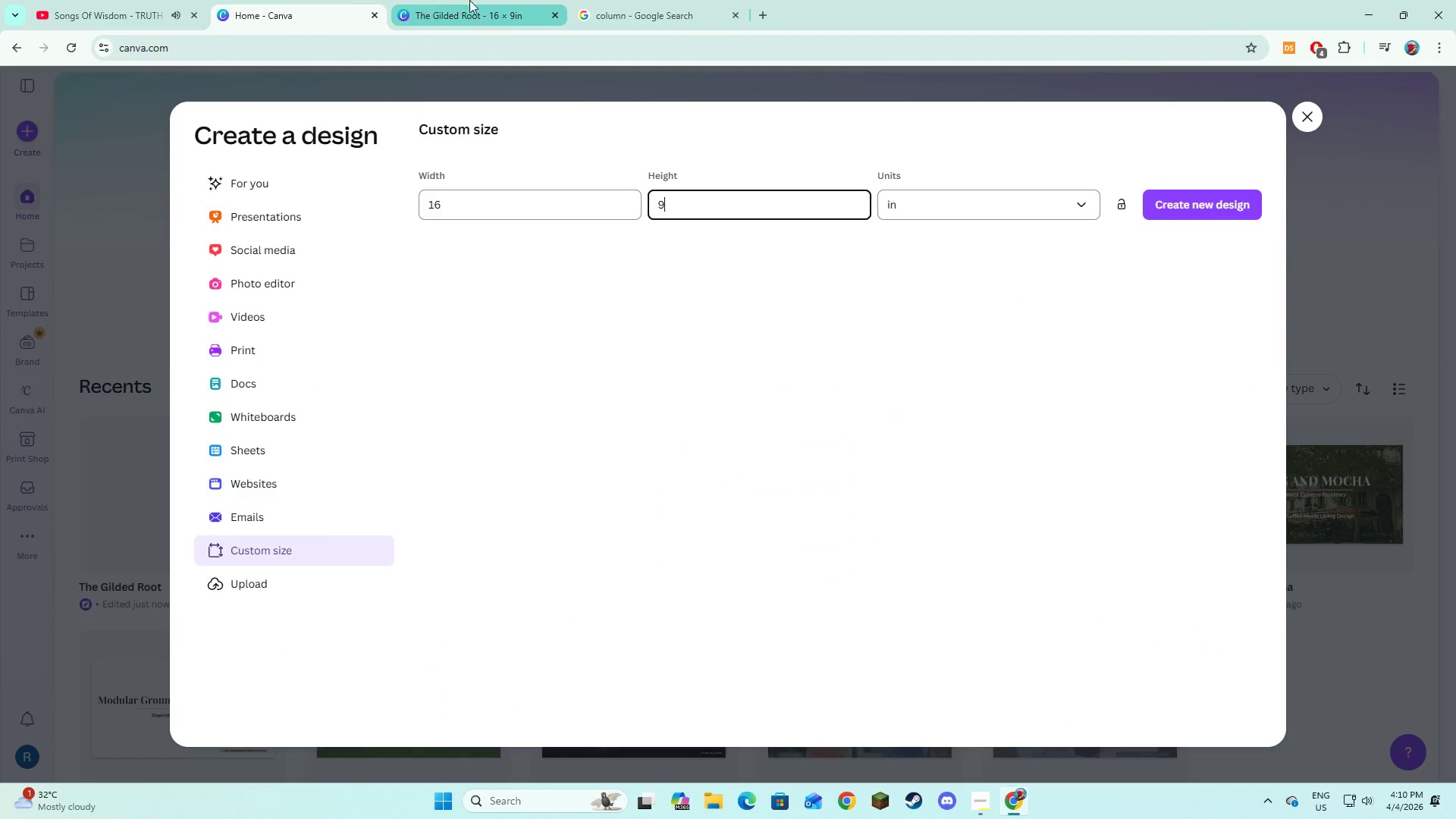 
triple_click([469, 0])
 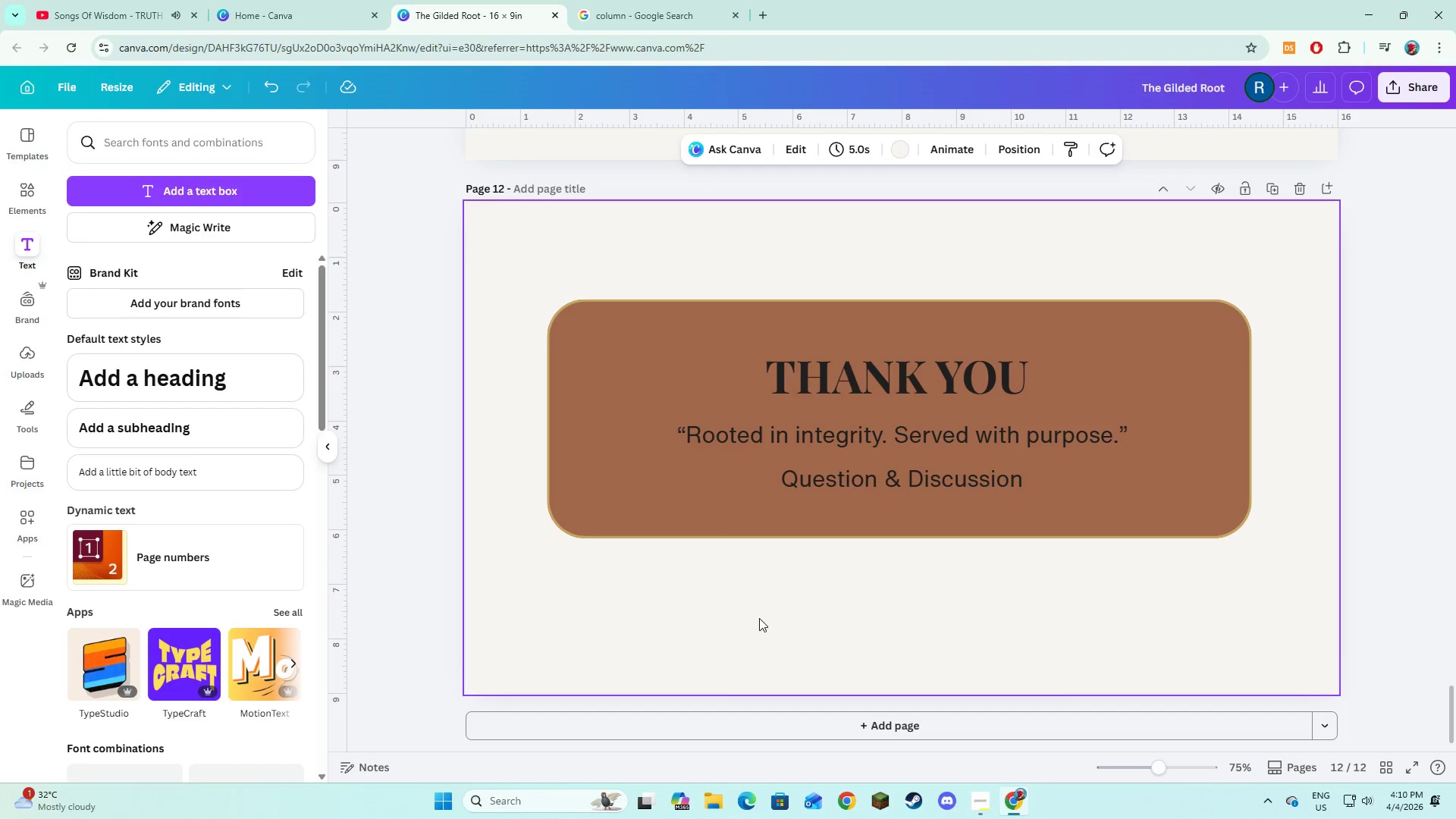 
left_click([759, 618])
 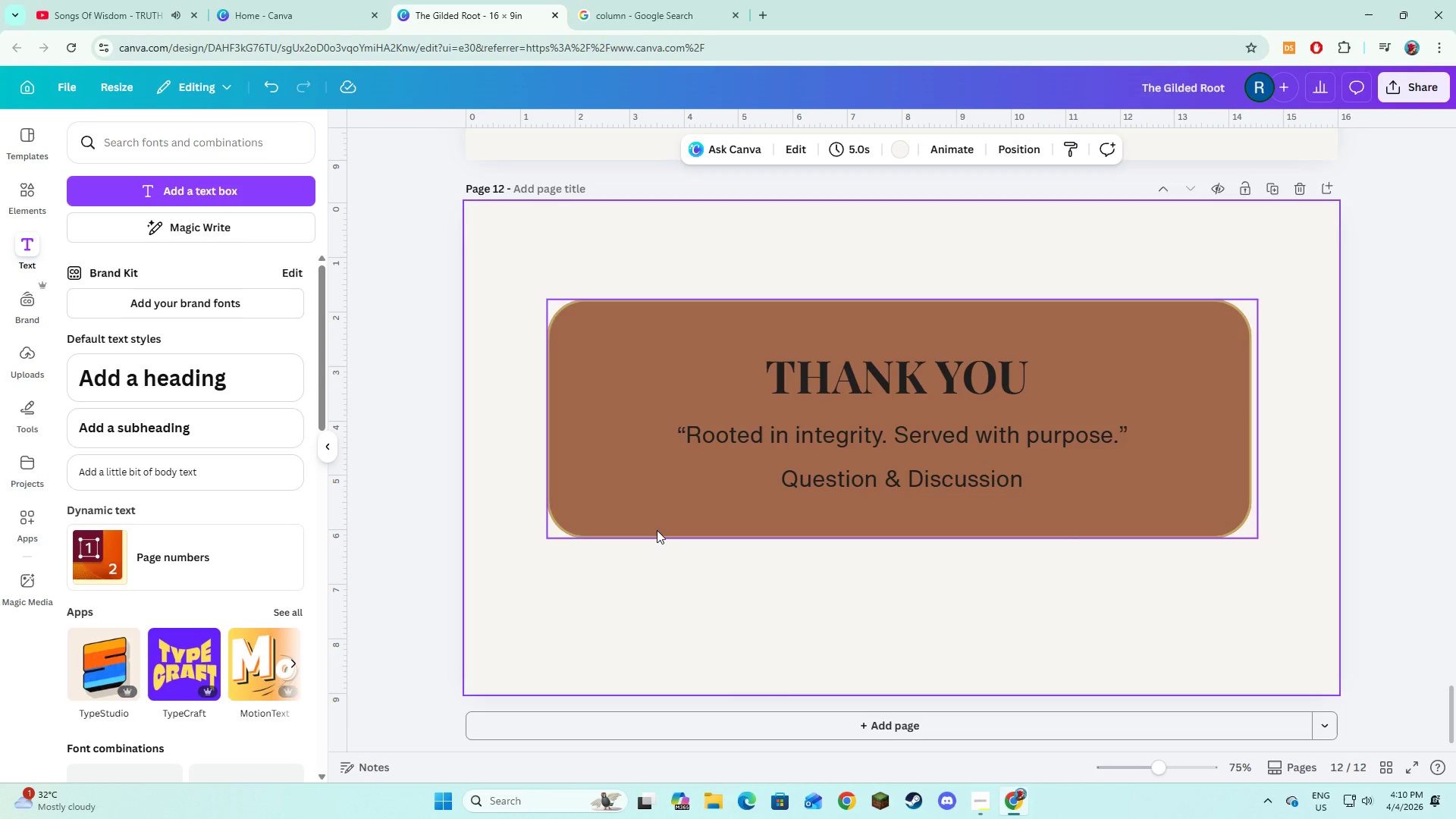 
left_click([259, 184])
 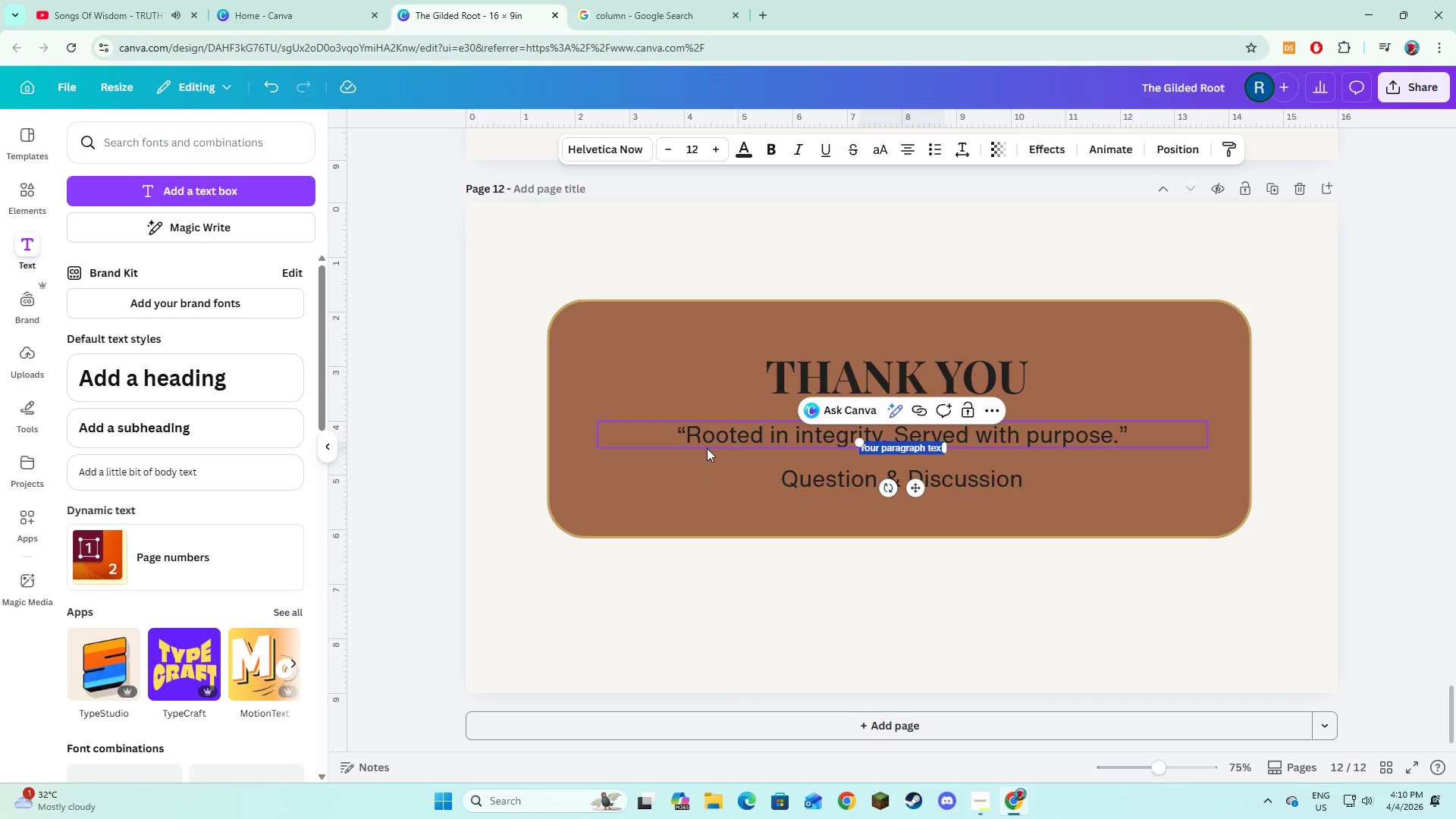 
key(Alt+AltLeft)
 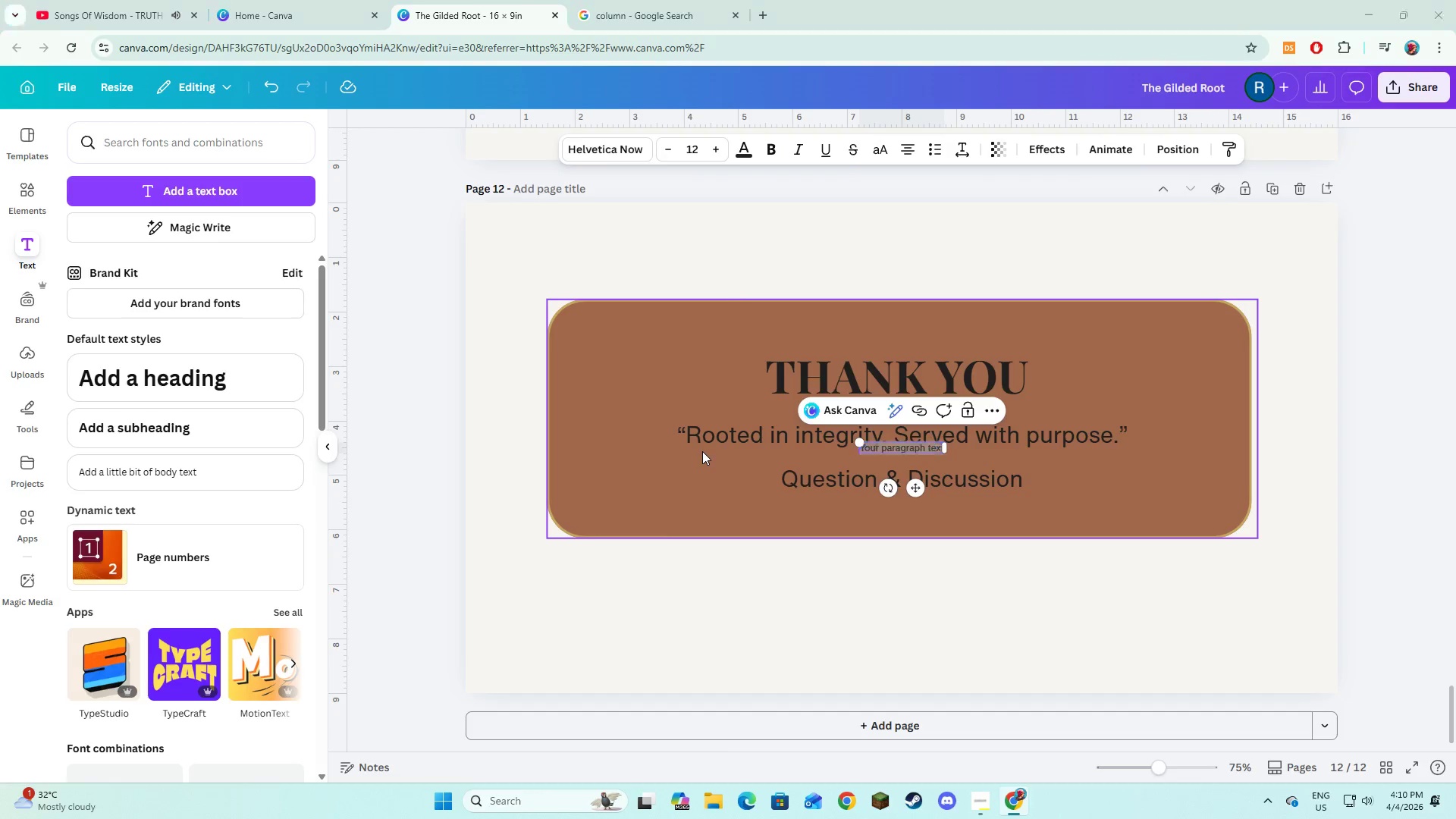 
key(Alt+Tab)